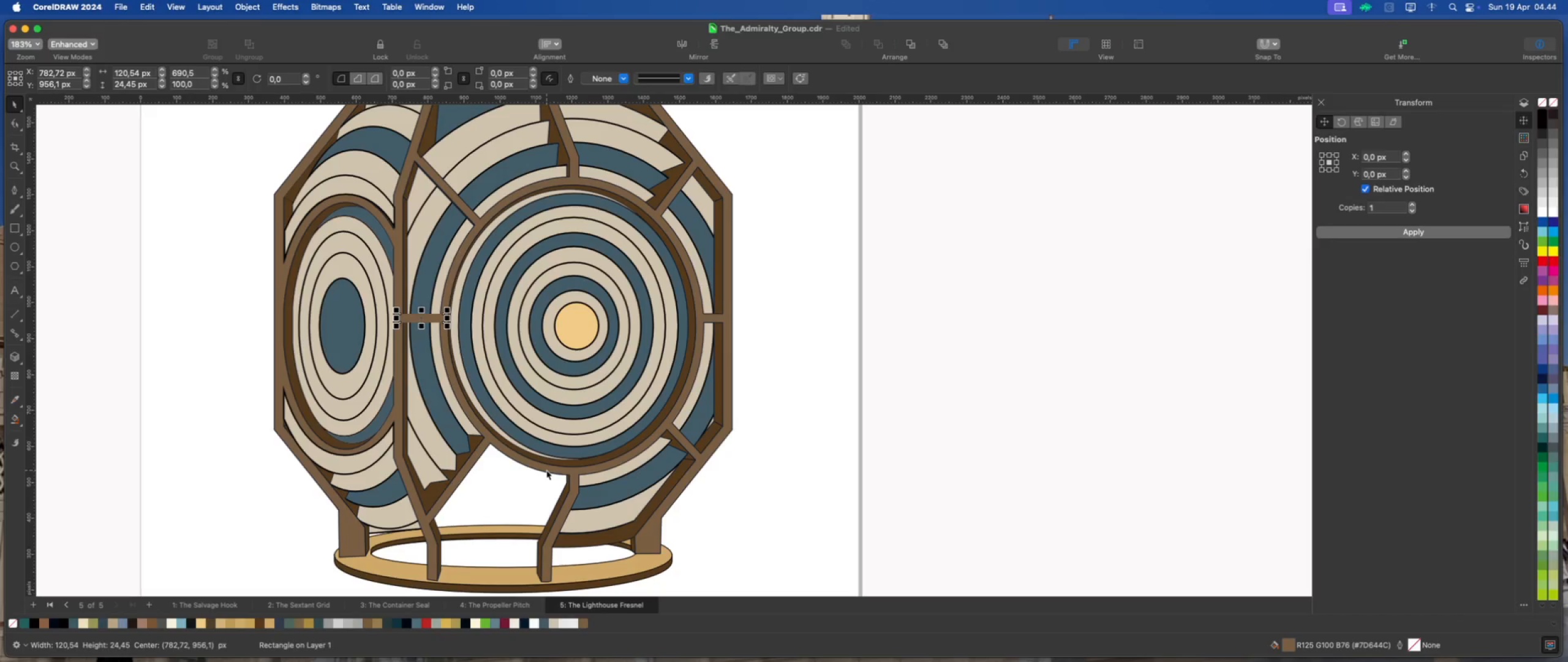 
left_click([546, 470])
 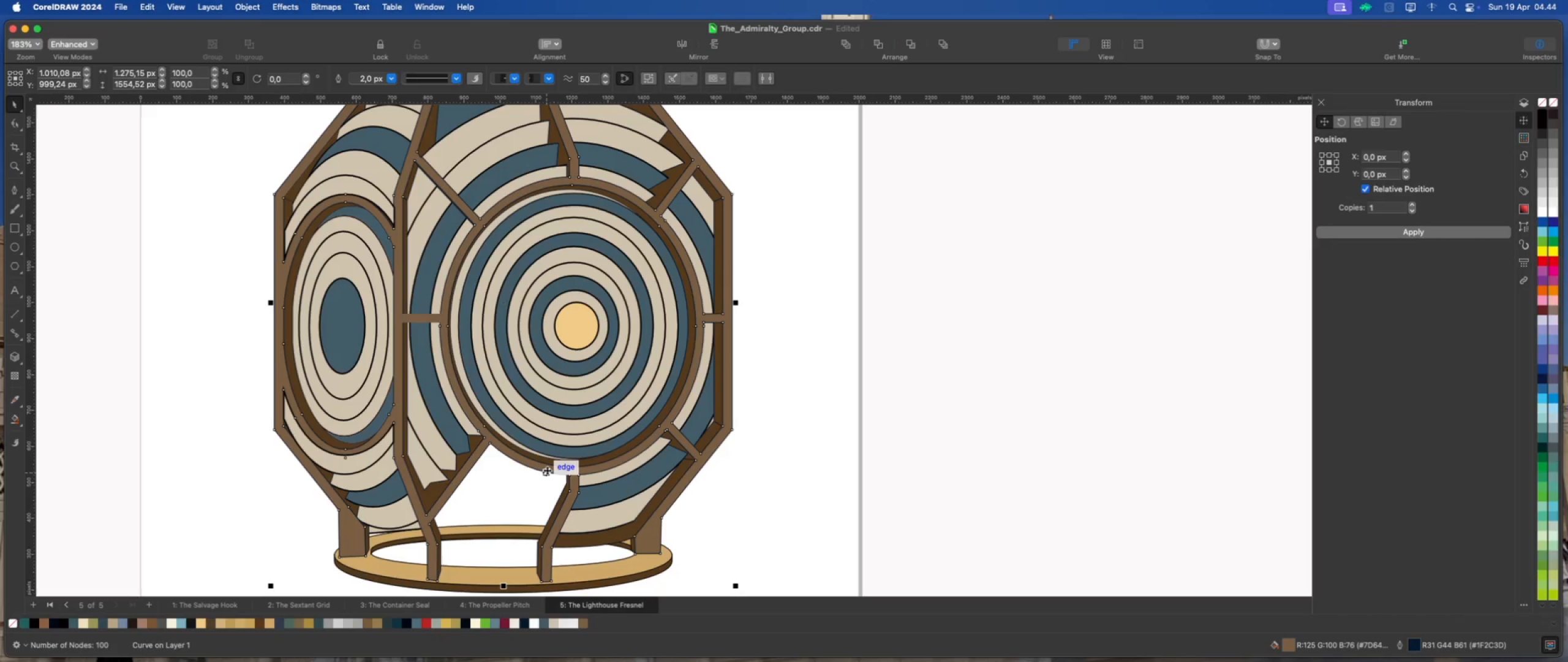 
left_click([184, 173])
 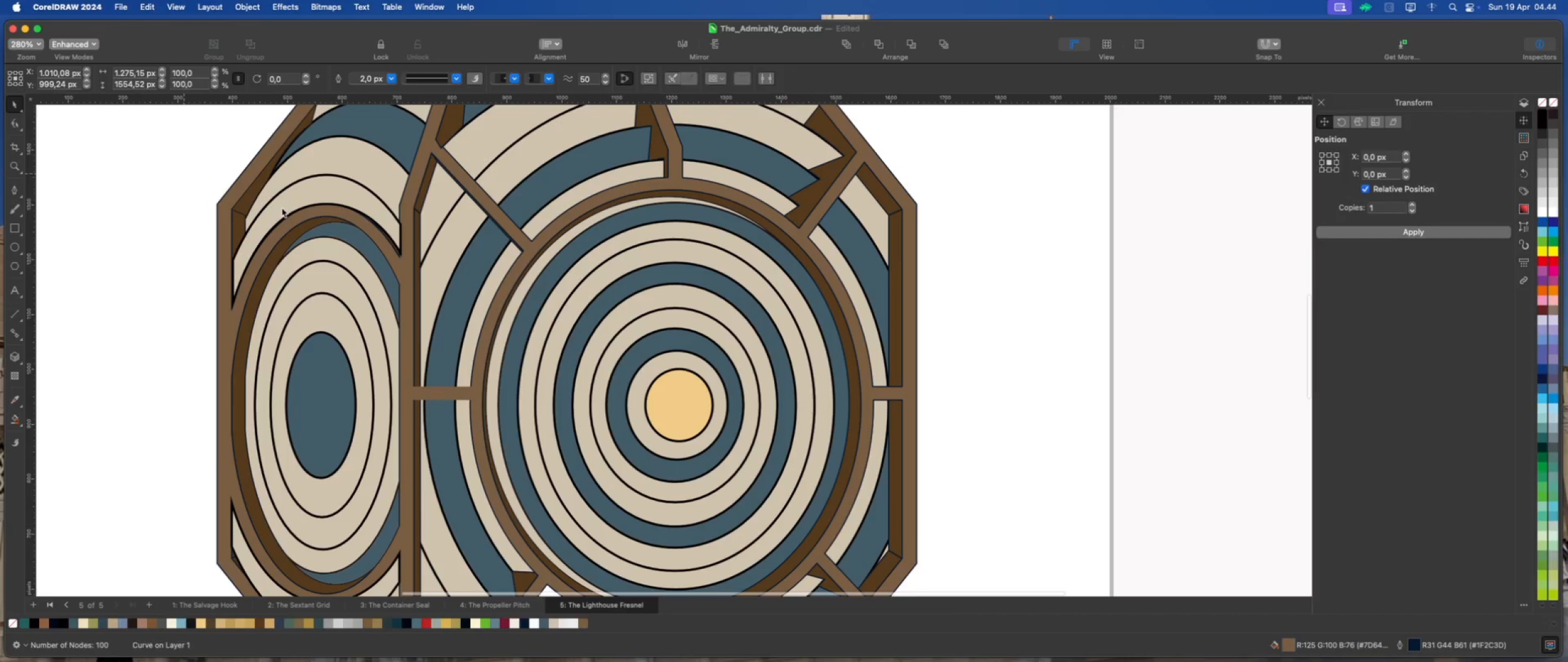 
scroll: coordinate [394, 177], scroll_direction: up, amount: 3.0
 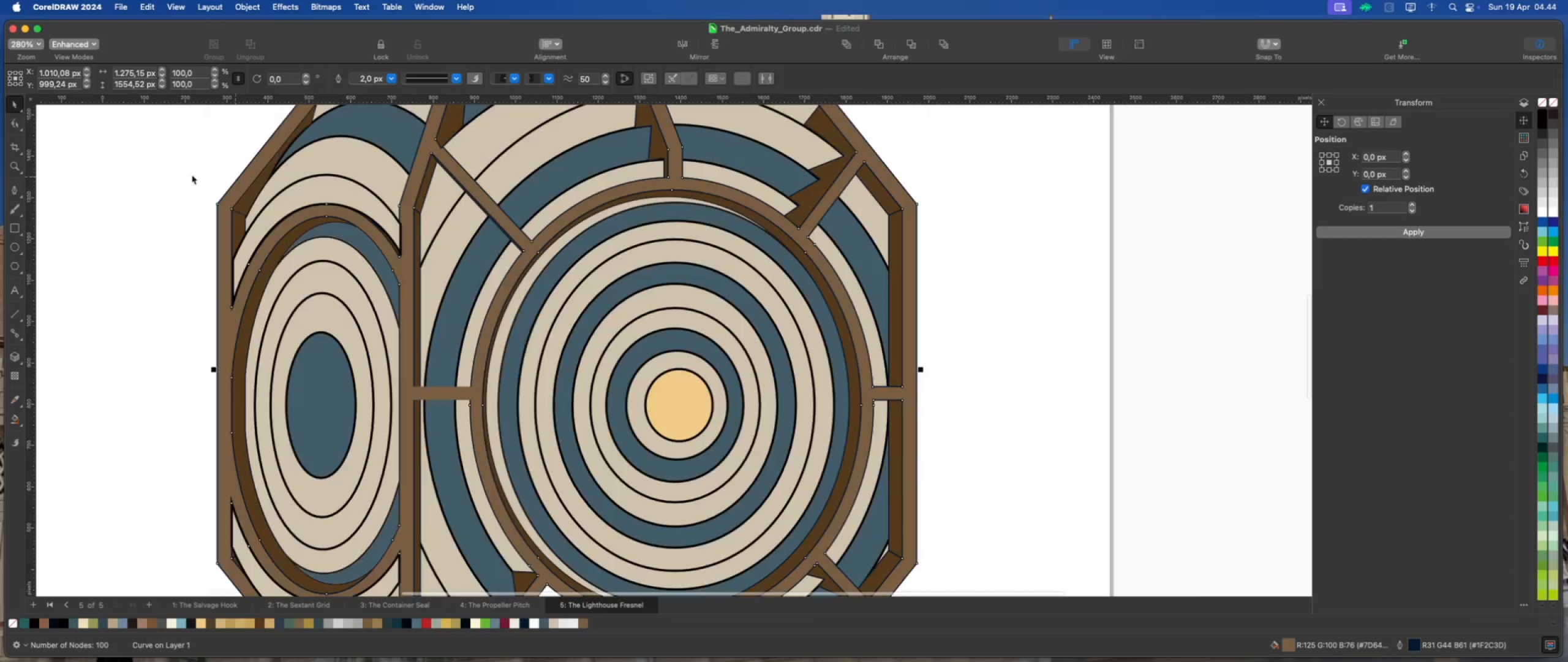 
left_click([401, 228])
 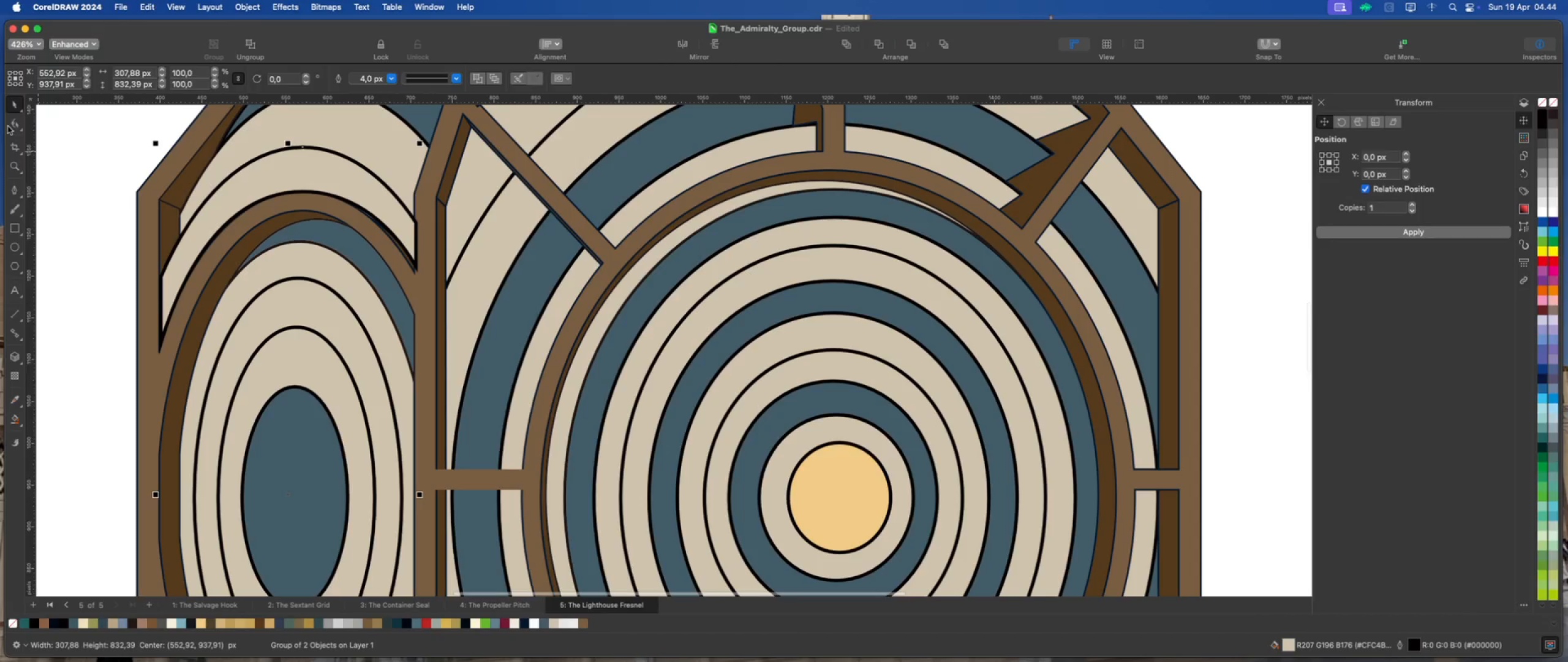 
scroll: coordinate [393, 230], scroll_direction: up, amount: 3.0
 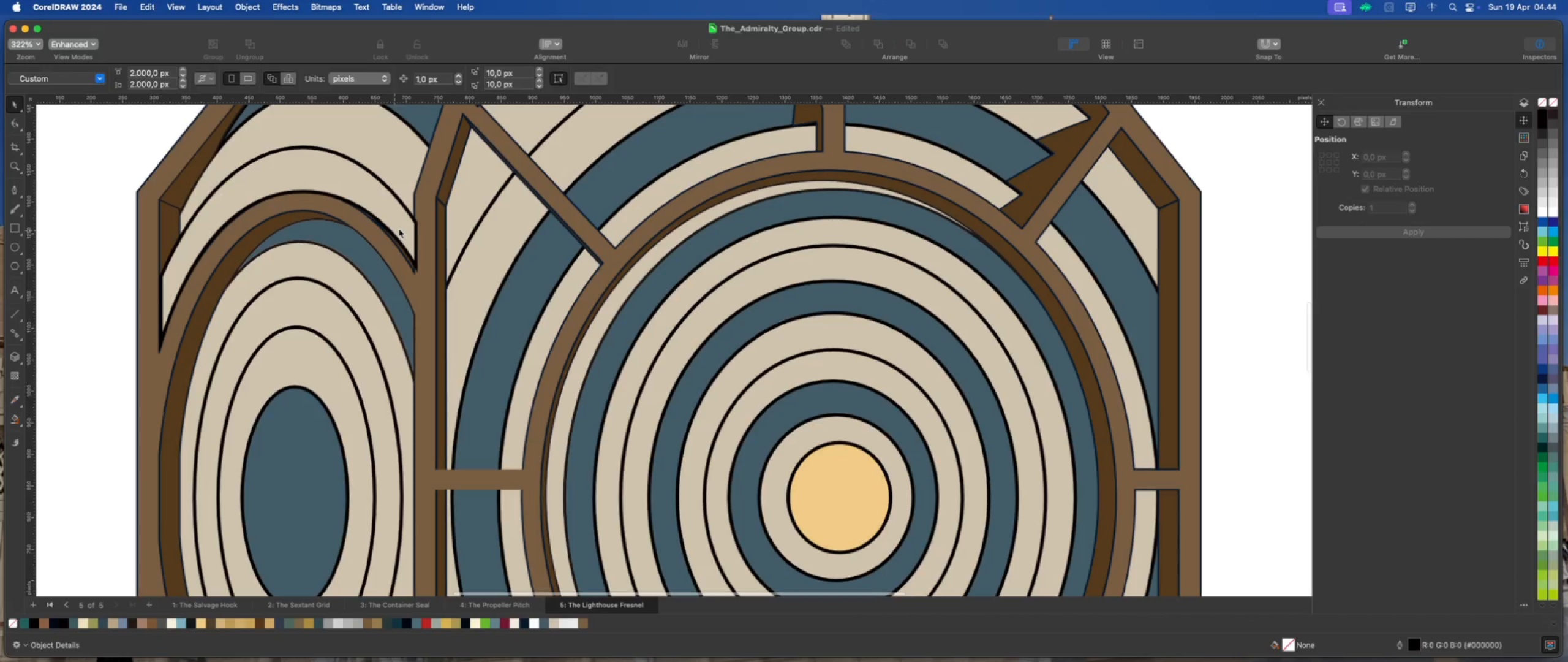 
left_click([80, 162])
 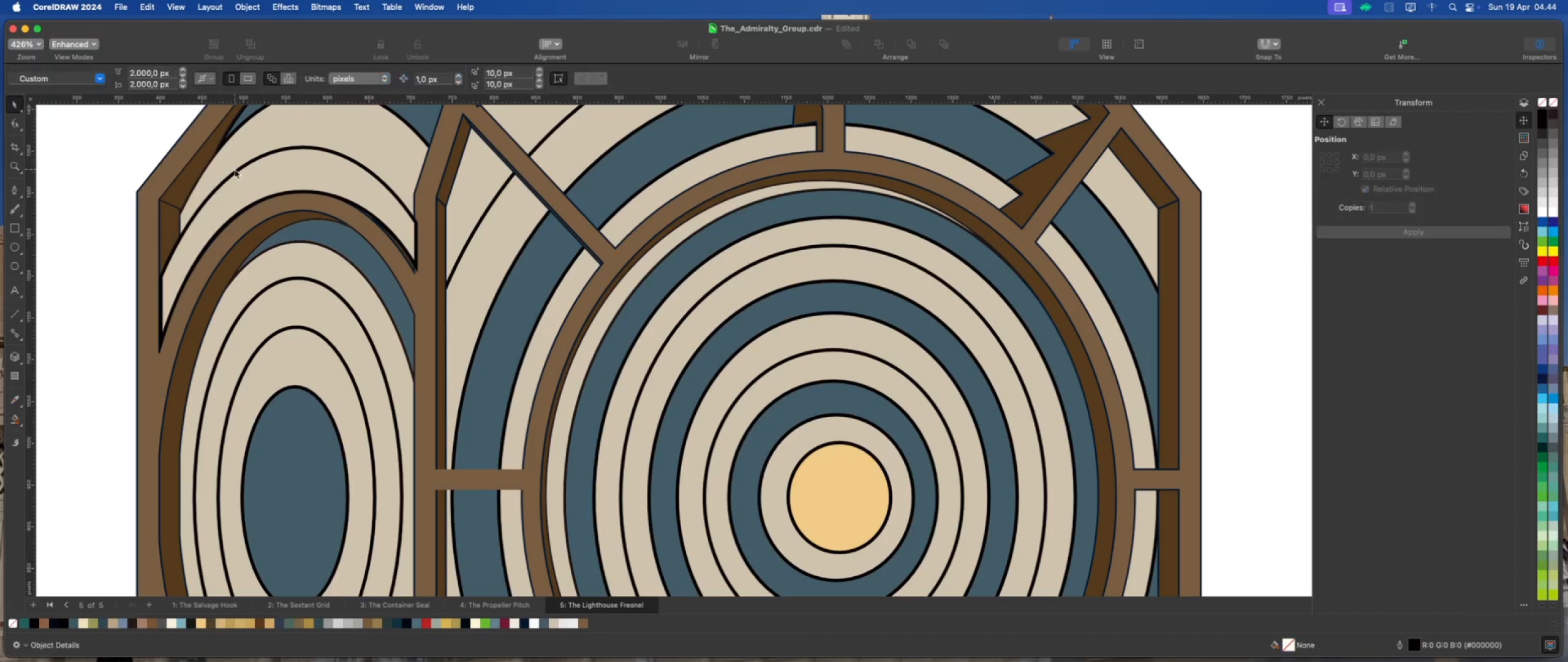 
left_click([235, 169])
 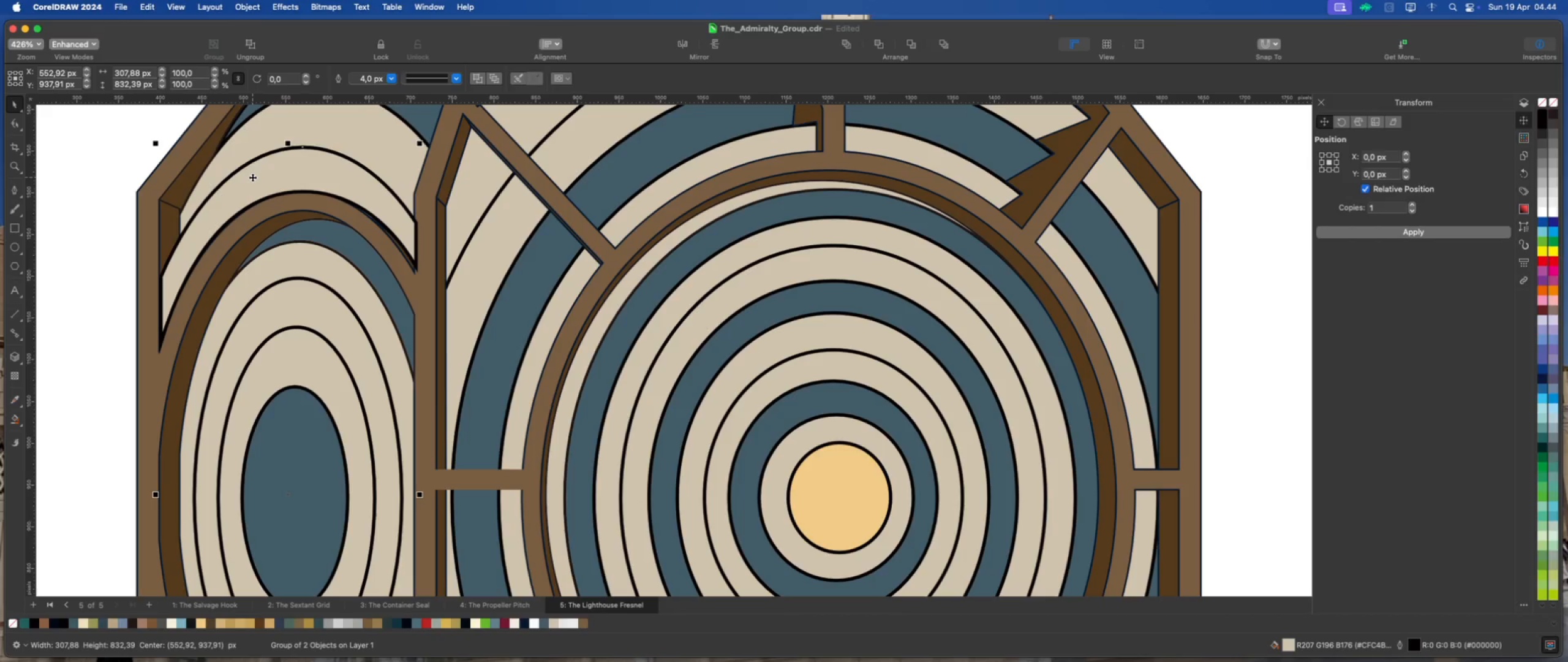 
right_click([253, 177])
 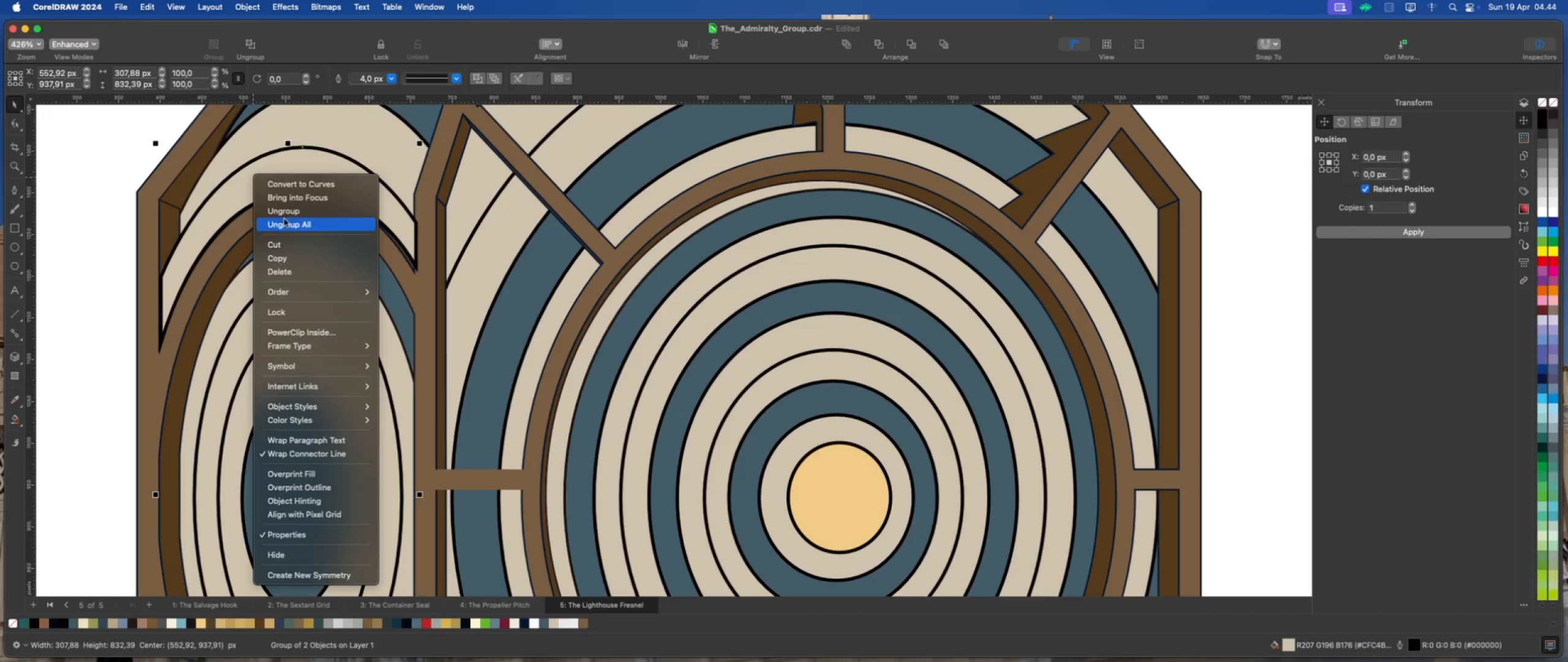 
left_click([286, 213])
 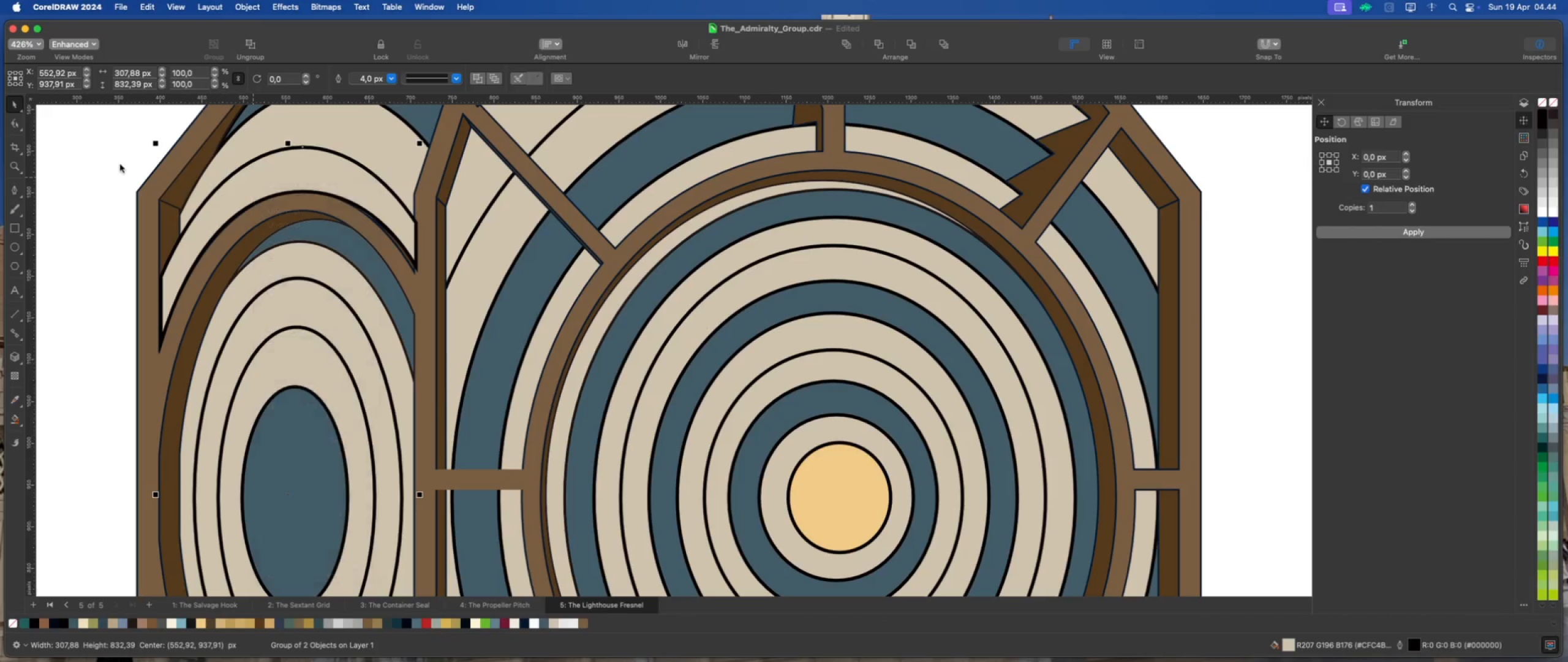 
left_click([118, 163])
 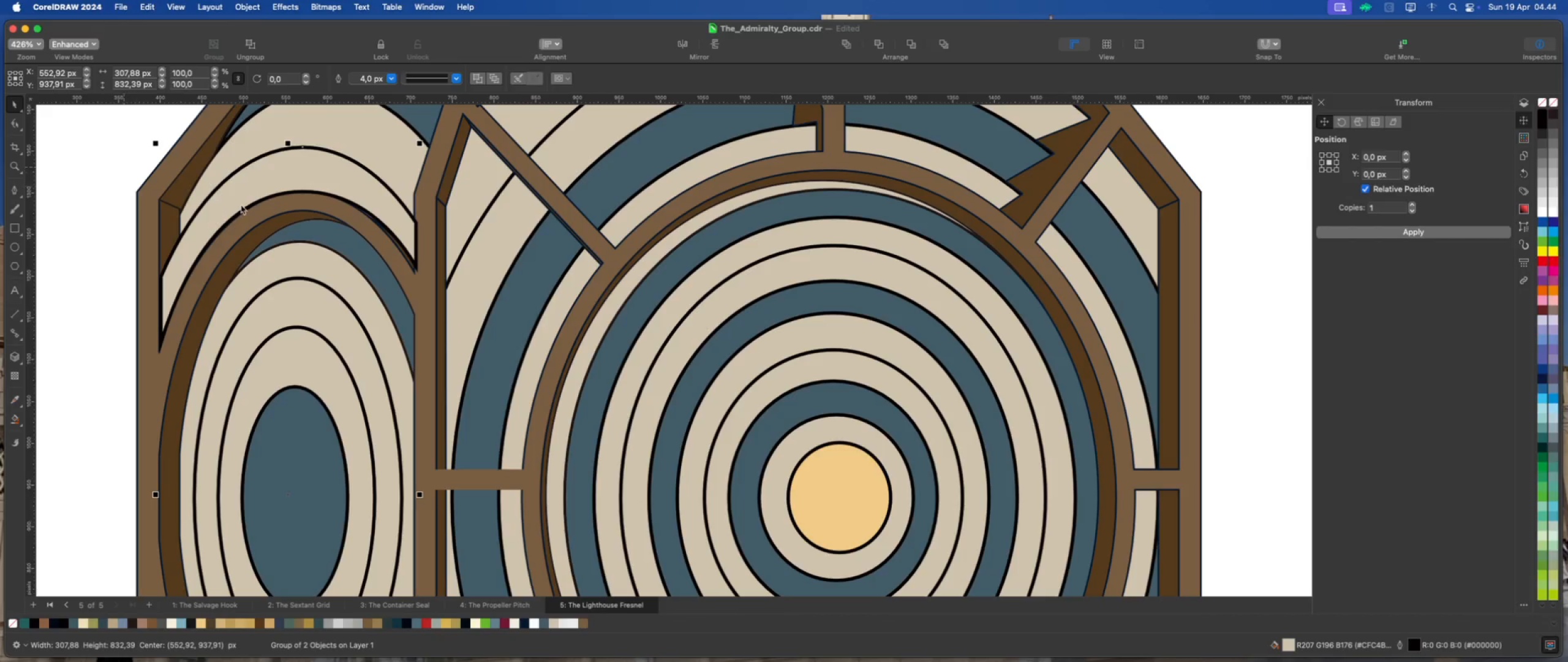 
left_click([241, 205])
 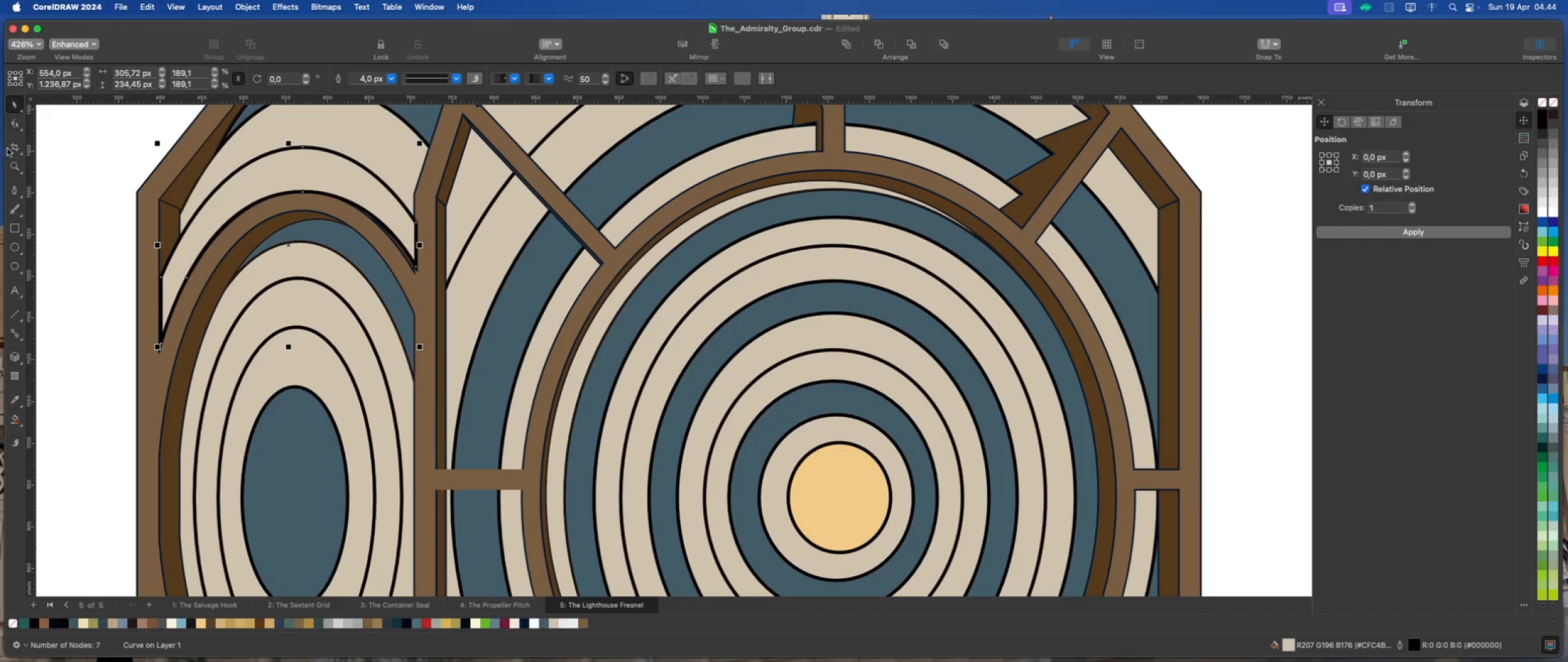 
left_click([13, 123])
 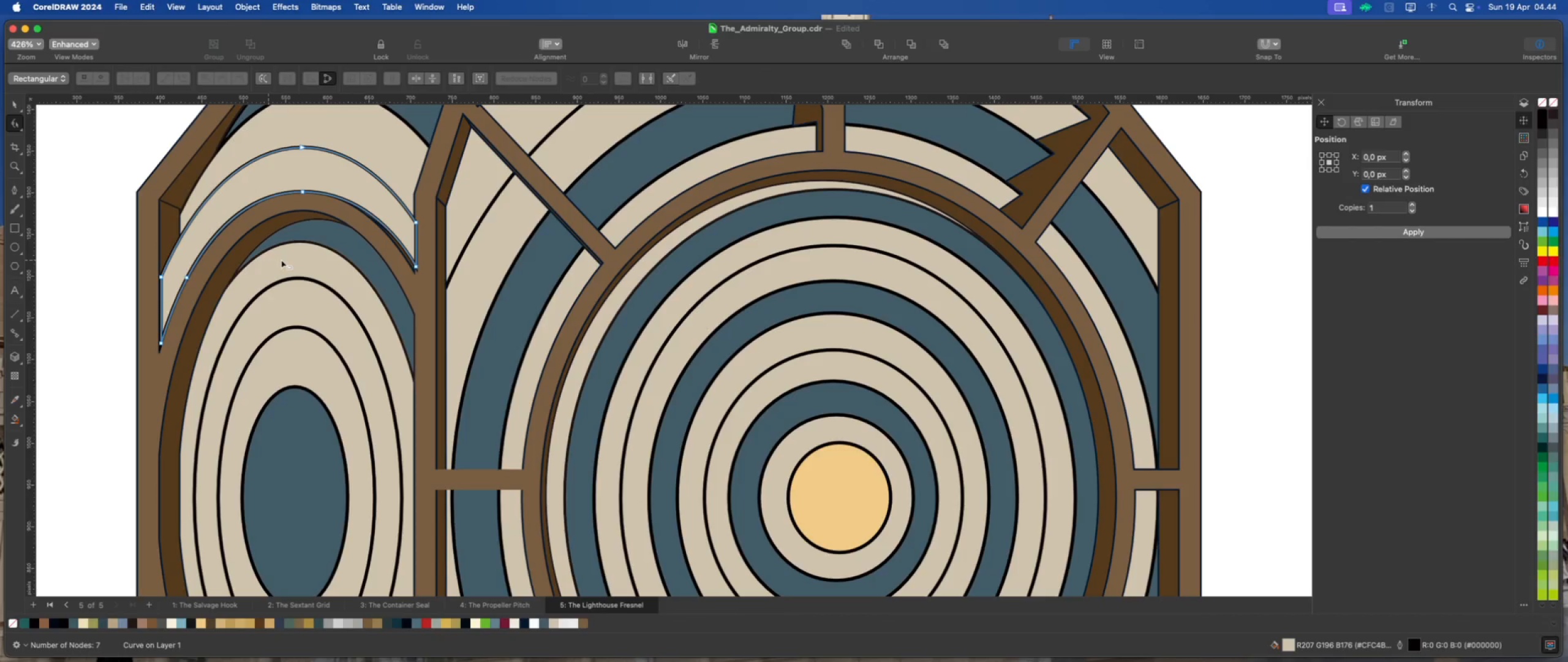 
scroll: coordinate [409, 230], scroll_direction: up, amount: 3.0
 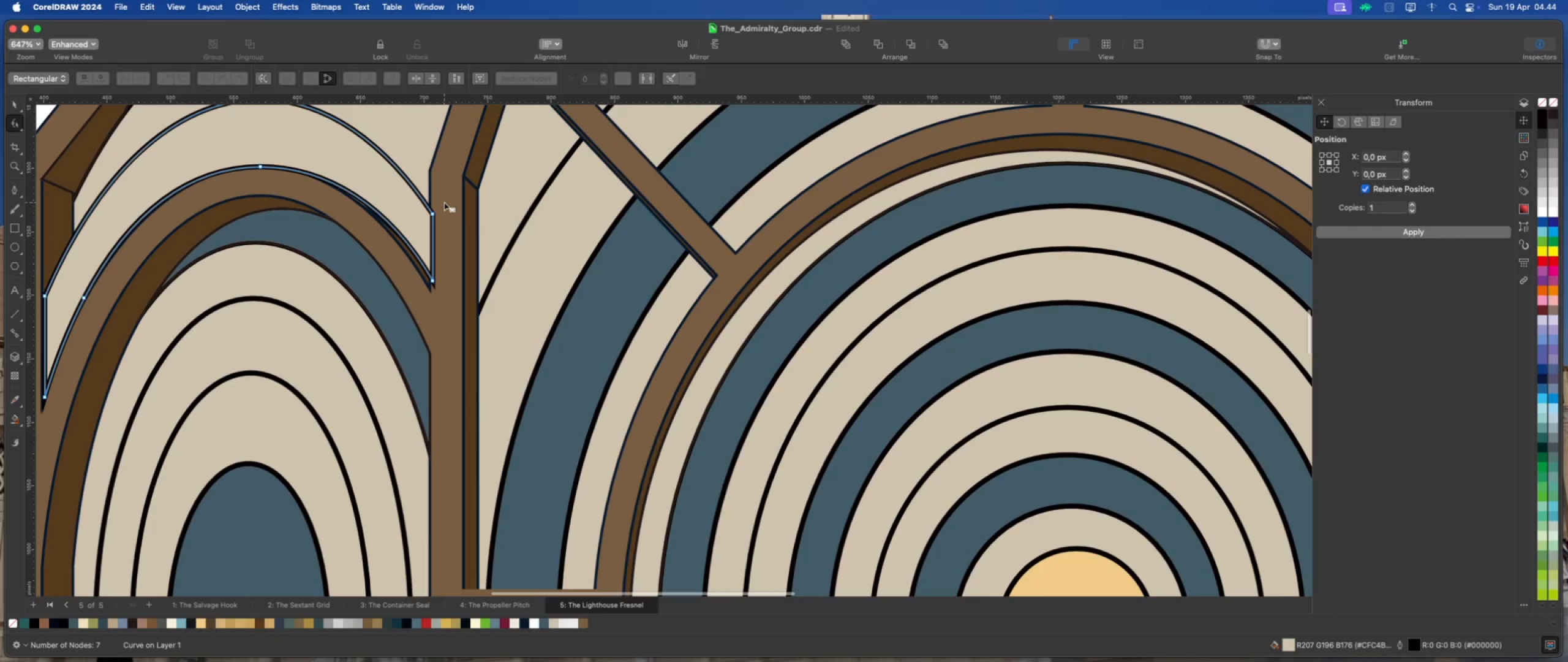 
left_click_drag(start_coordinate=[444, 202], to_coordinate=[426, 290])
 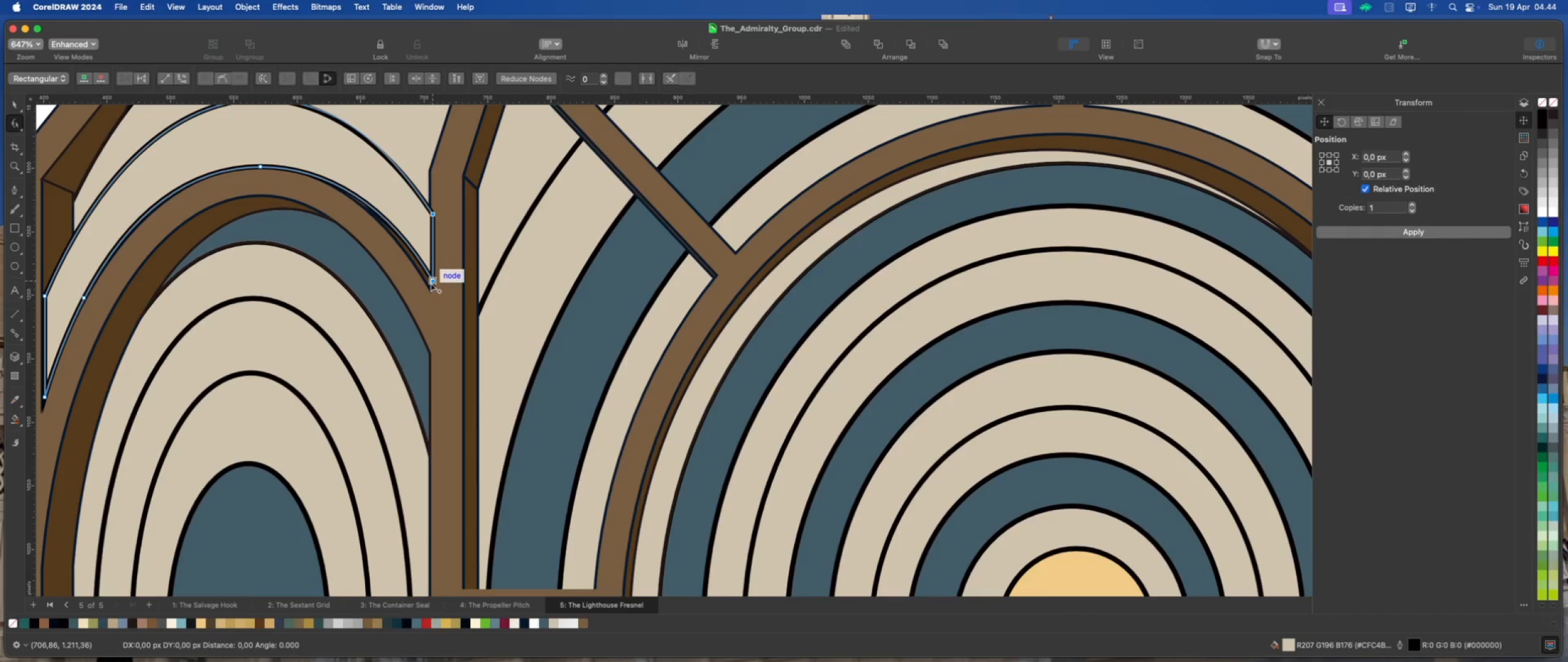 
wait(5.1)
 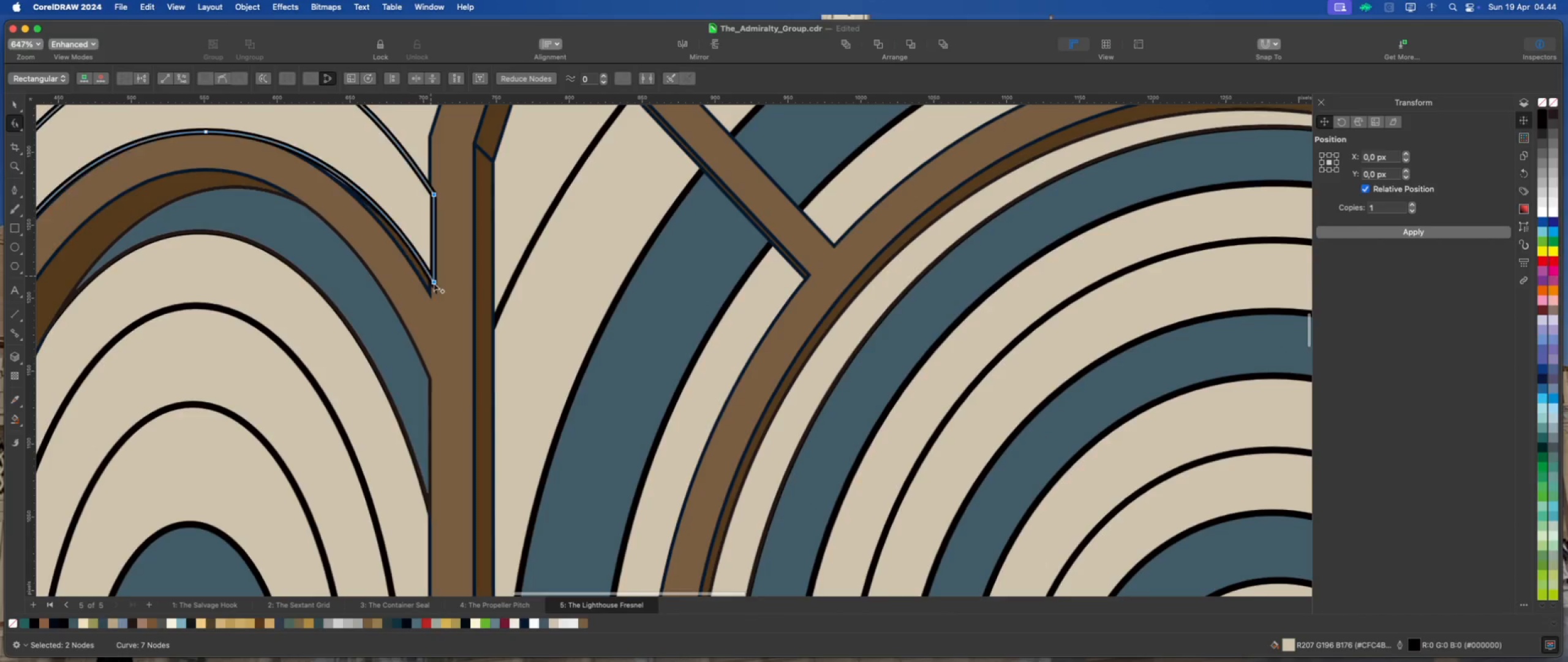 
left_click_drag(start_coordinate=[433, 281], to_coordinate=[427, 283])
 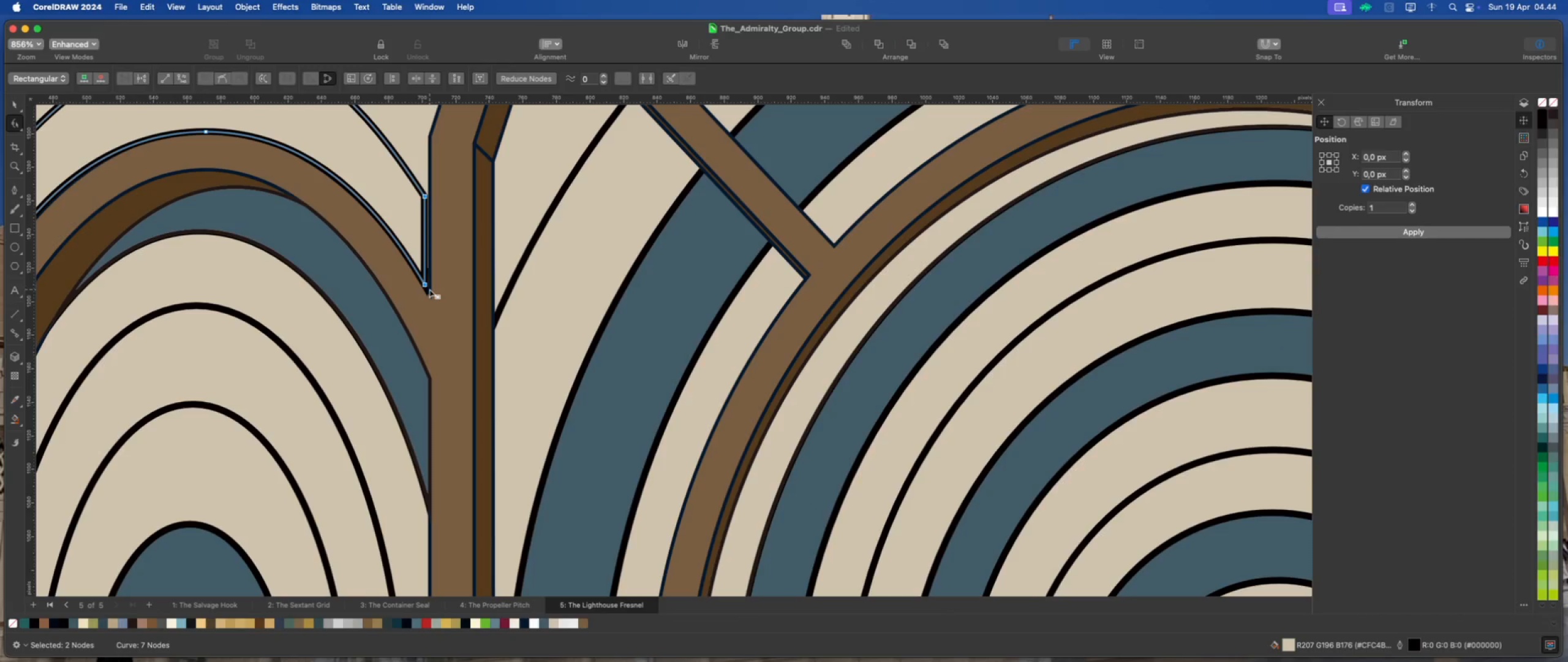 
scroll: coordinate [429, 289], scroll_direction: up, amount: 4.0
 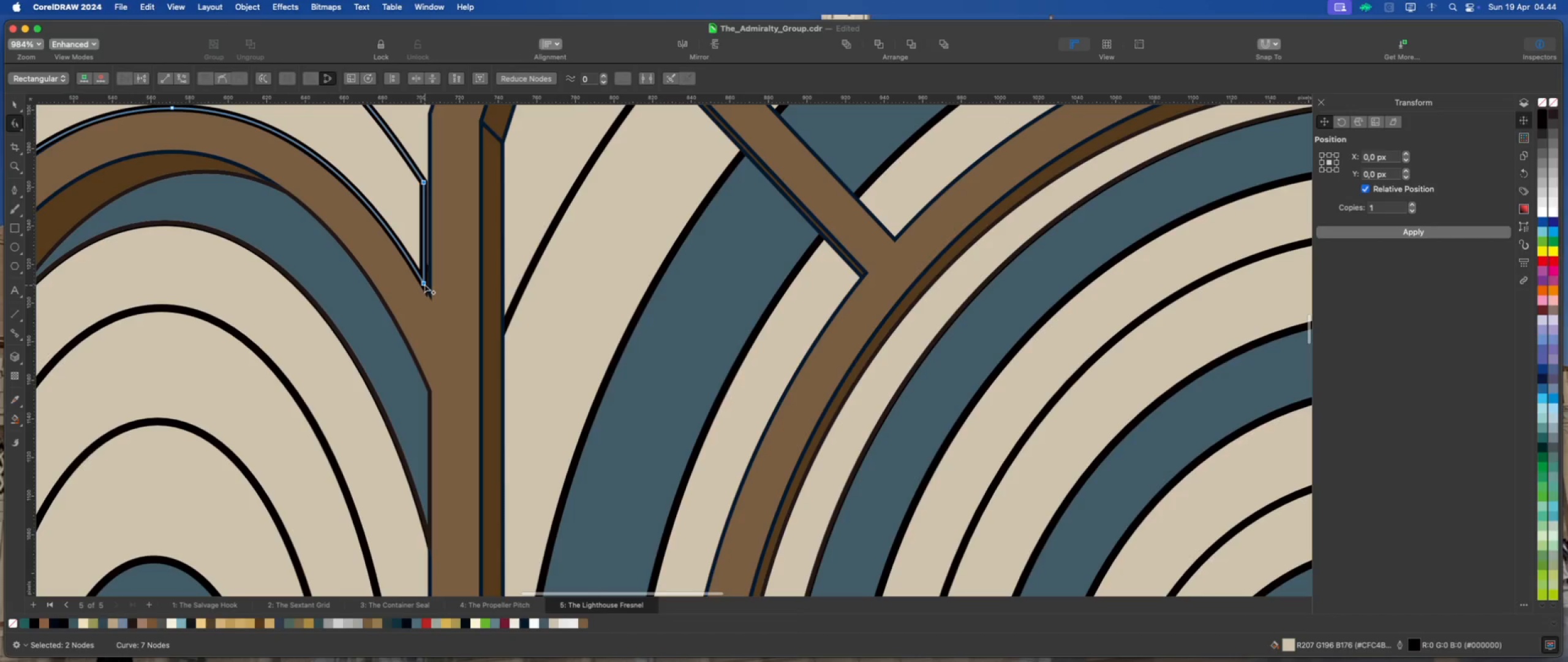 
left_click_drag(start_coordinate=[424, 284], to_coordinate=[429, 292])
 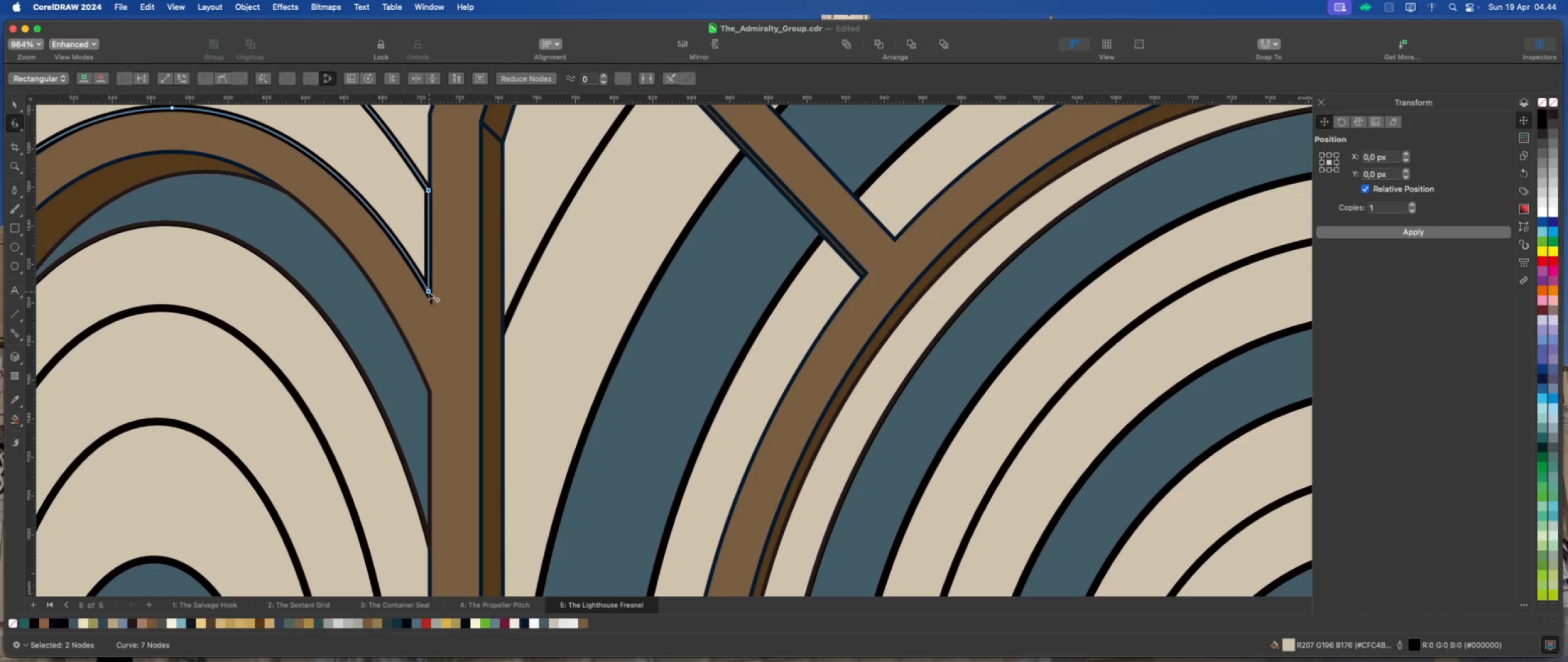 
scroll: coordinate [333, 295], scroll_direction: down, amount: 6.0
 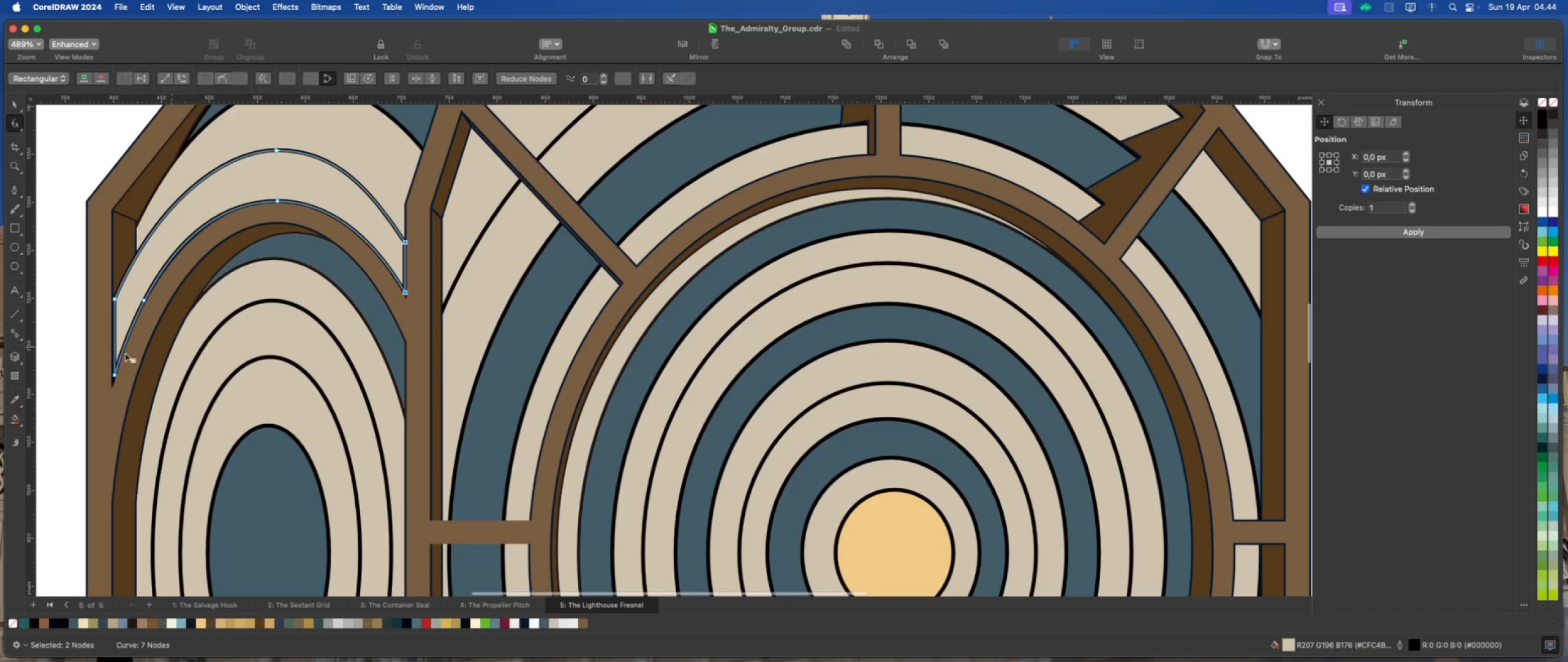 
scroll: coordinate [88, 351], scroll_direction: up, amount: 8.0
 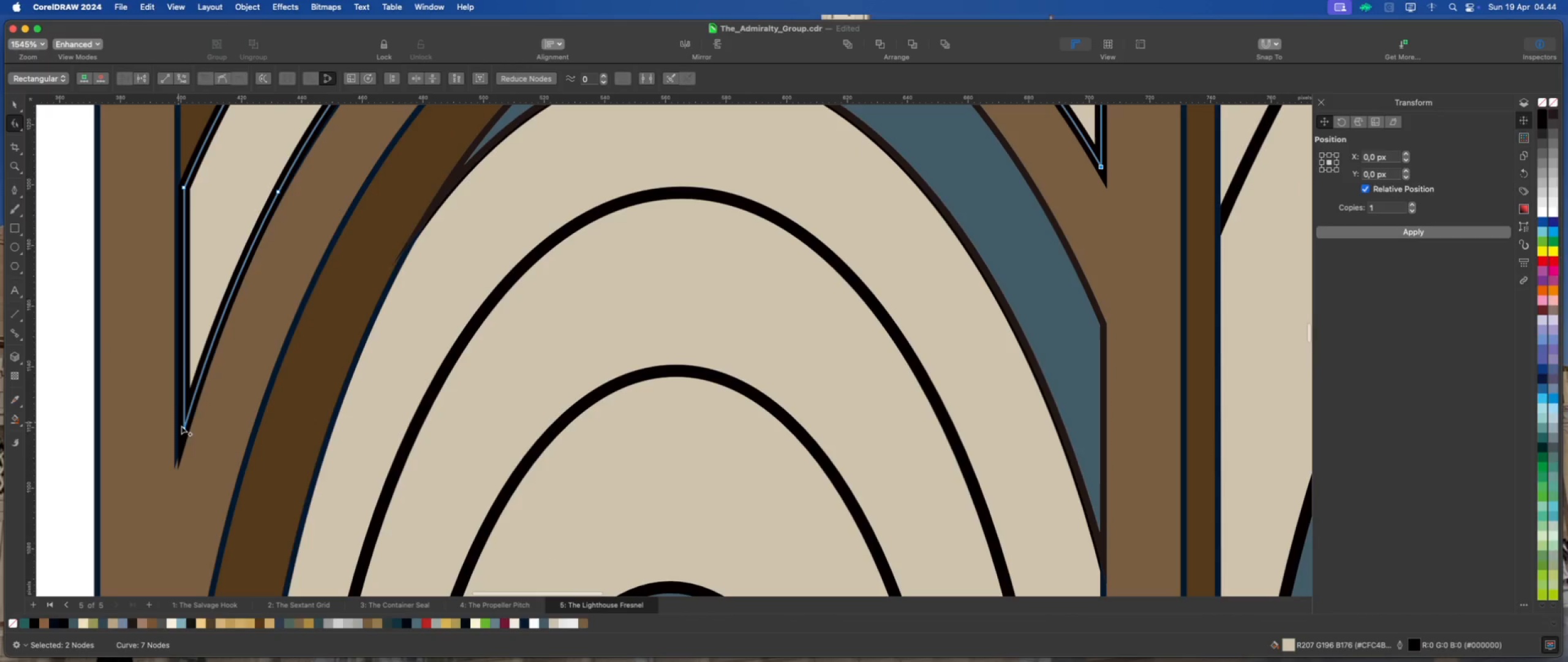 
left_click_drag(start_coordinate=[183, 428], to_coordinate=[183, 411])
 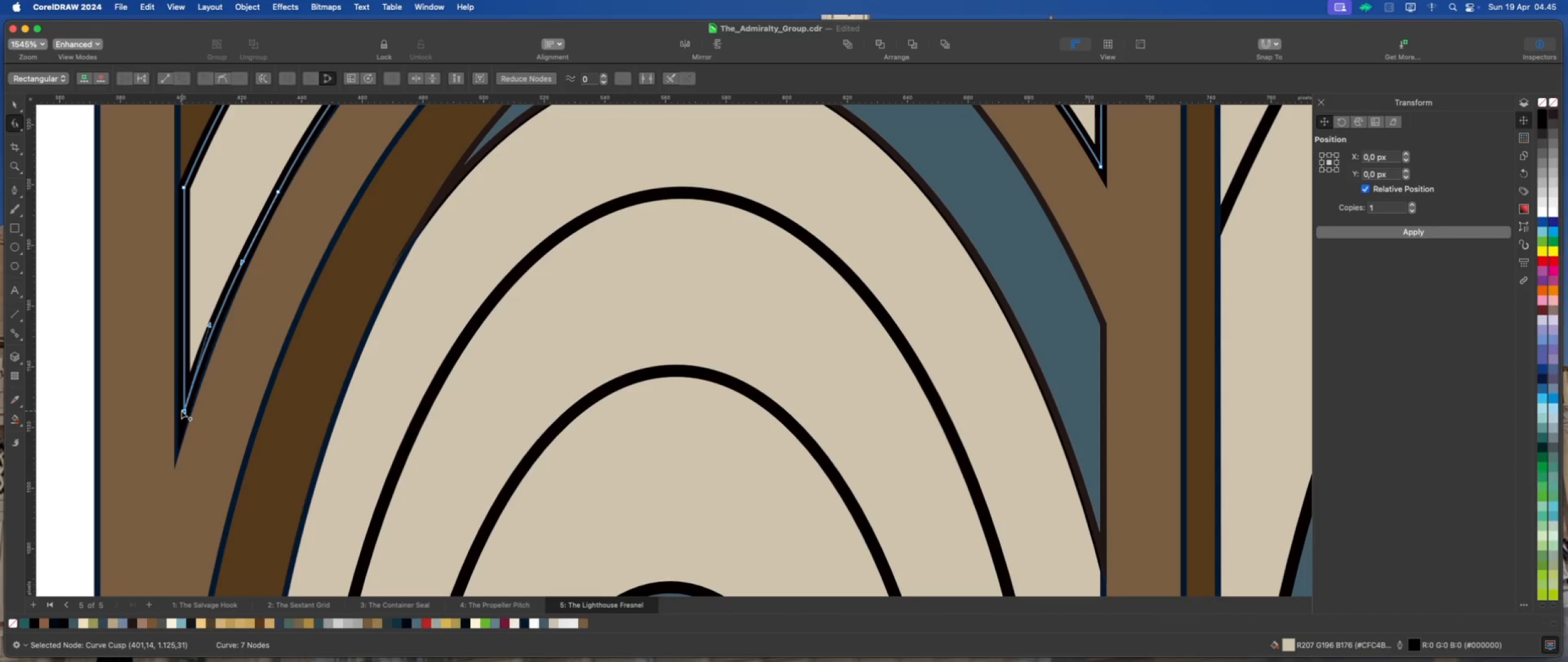 
scroll: coordinate [178, 406], scroll_direction: down, amount: 5.0
 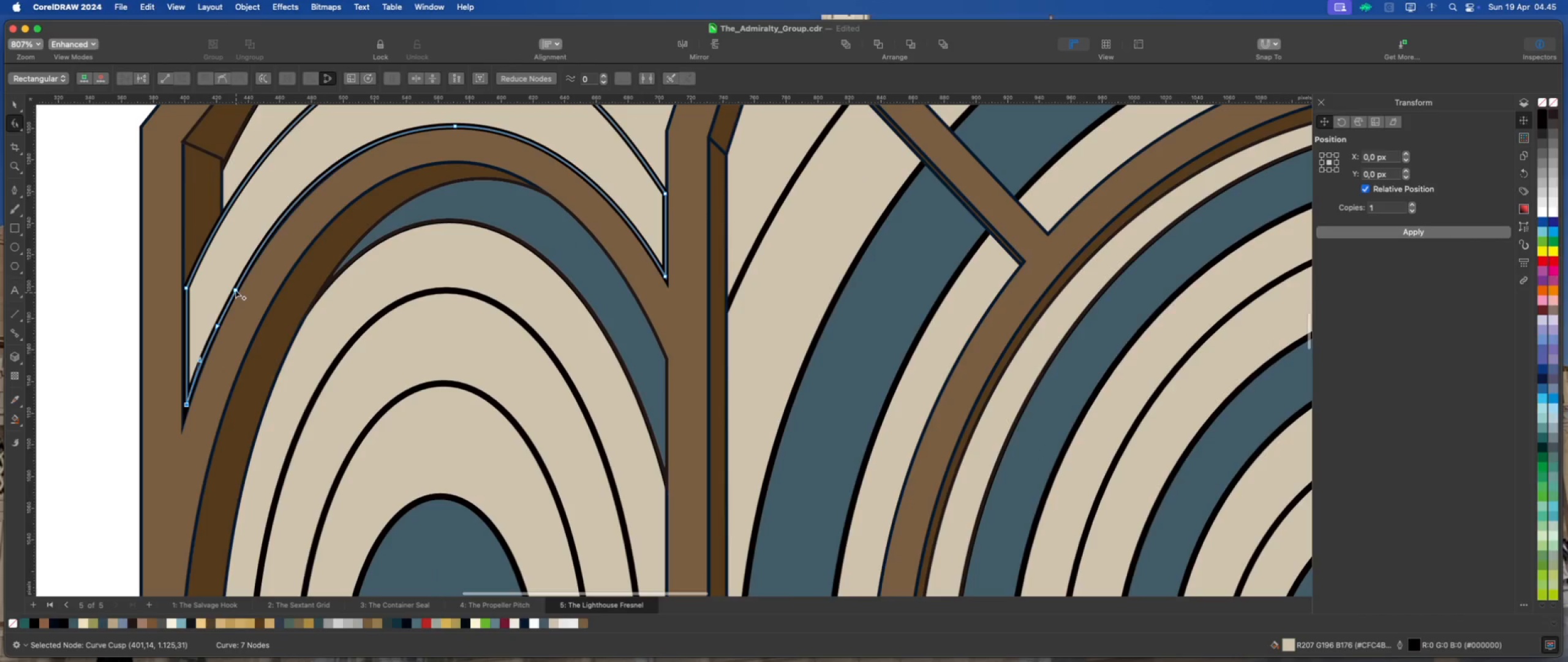 
double_click([235, 290])
 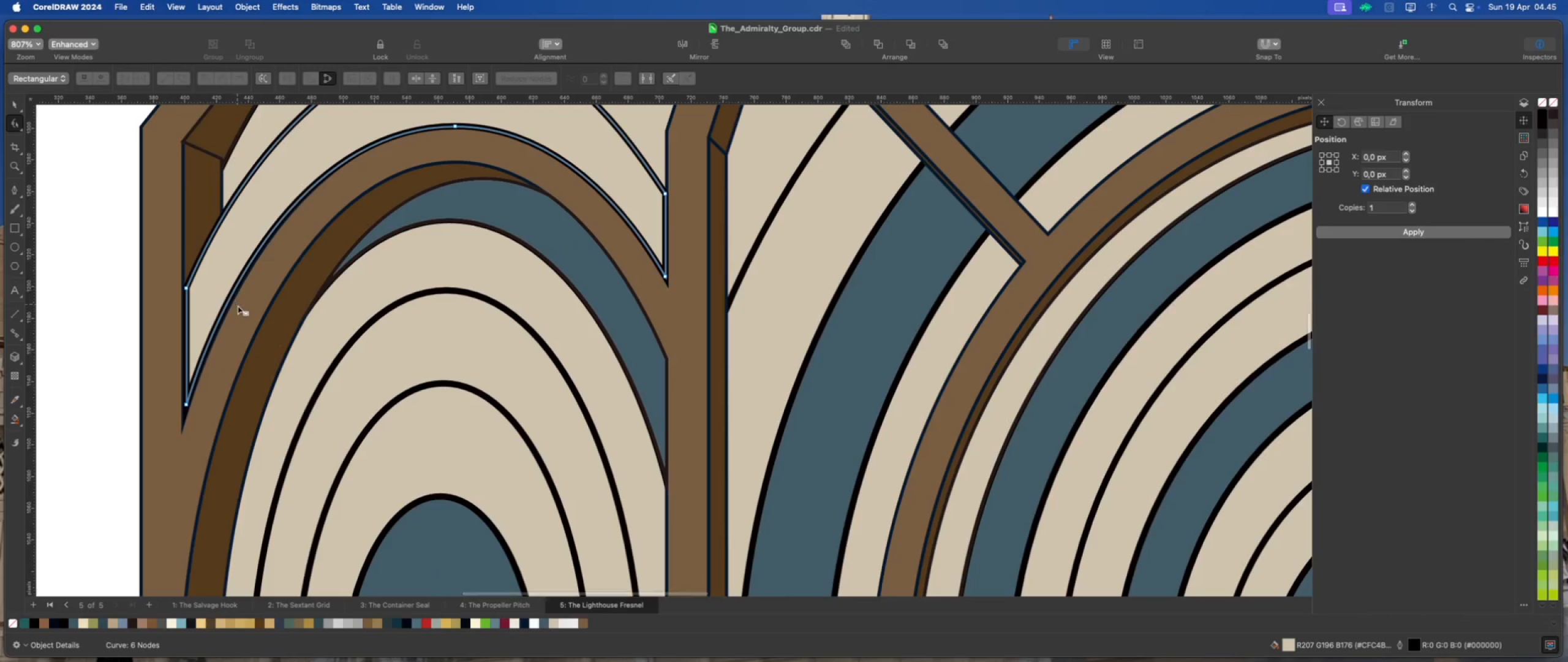 
scroll: coordinate [238, 306], scroll_direction: down, amount: 12.0
 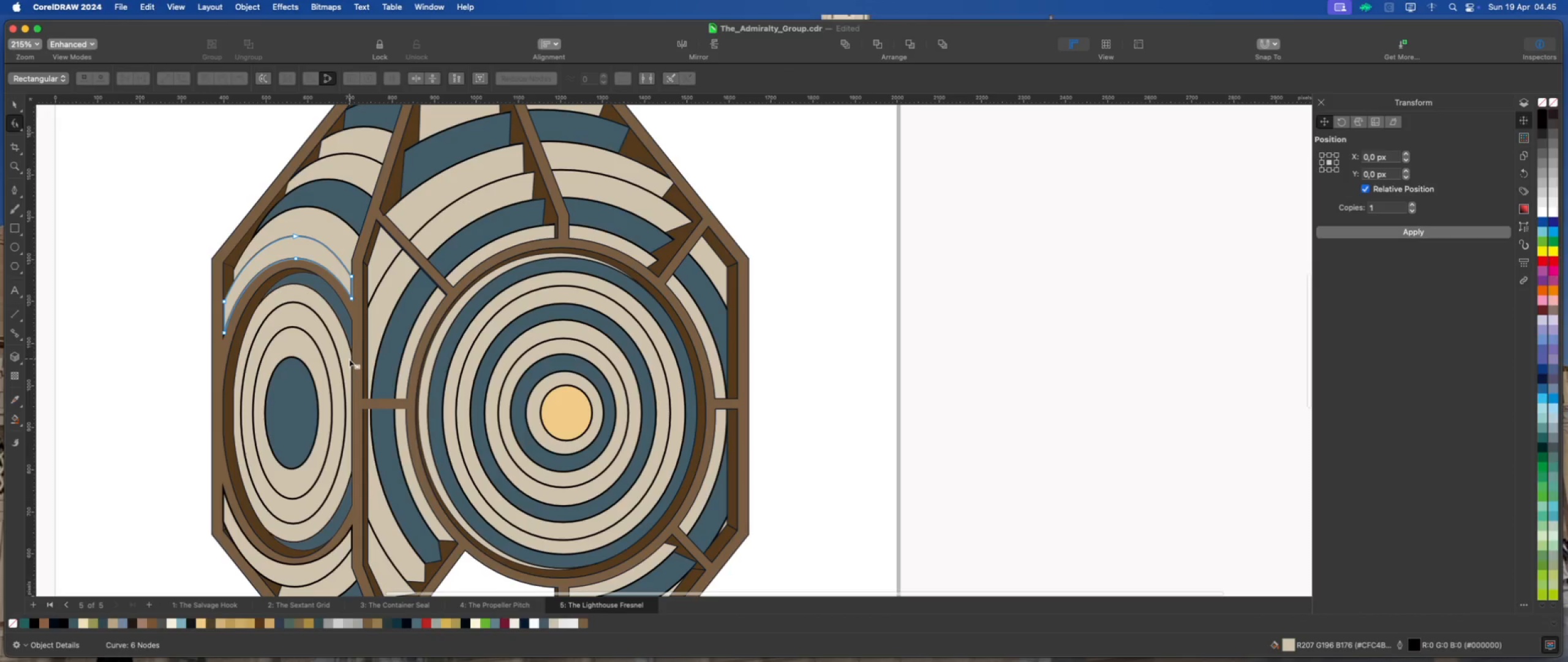 
left_click([220, 509])
 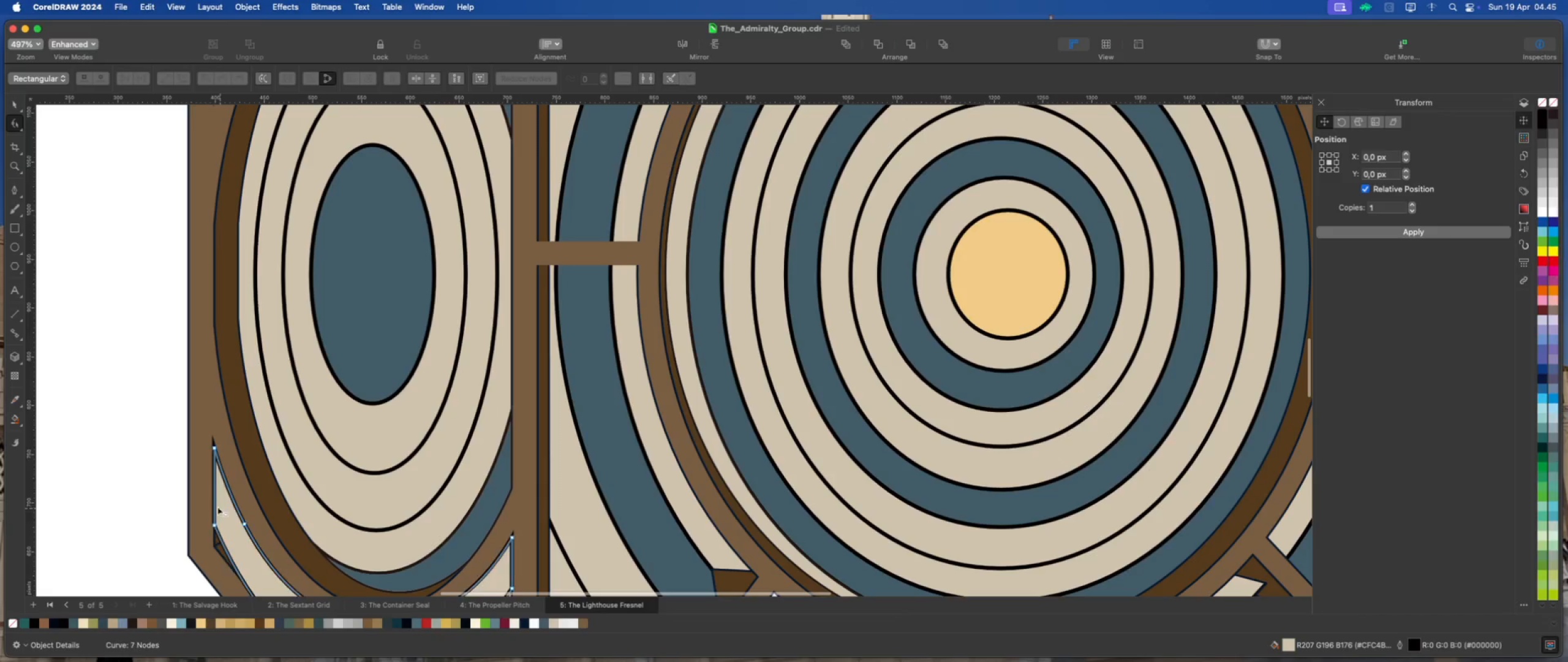 
scroll: coordinate [214, 492], scroll_direction: up, amount: 12.0
 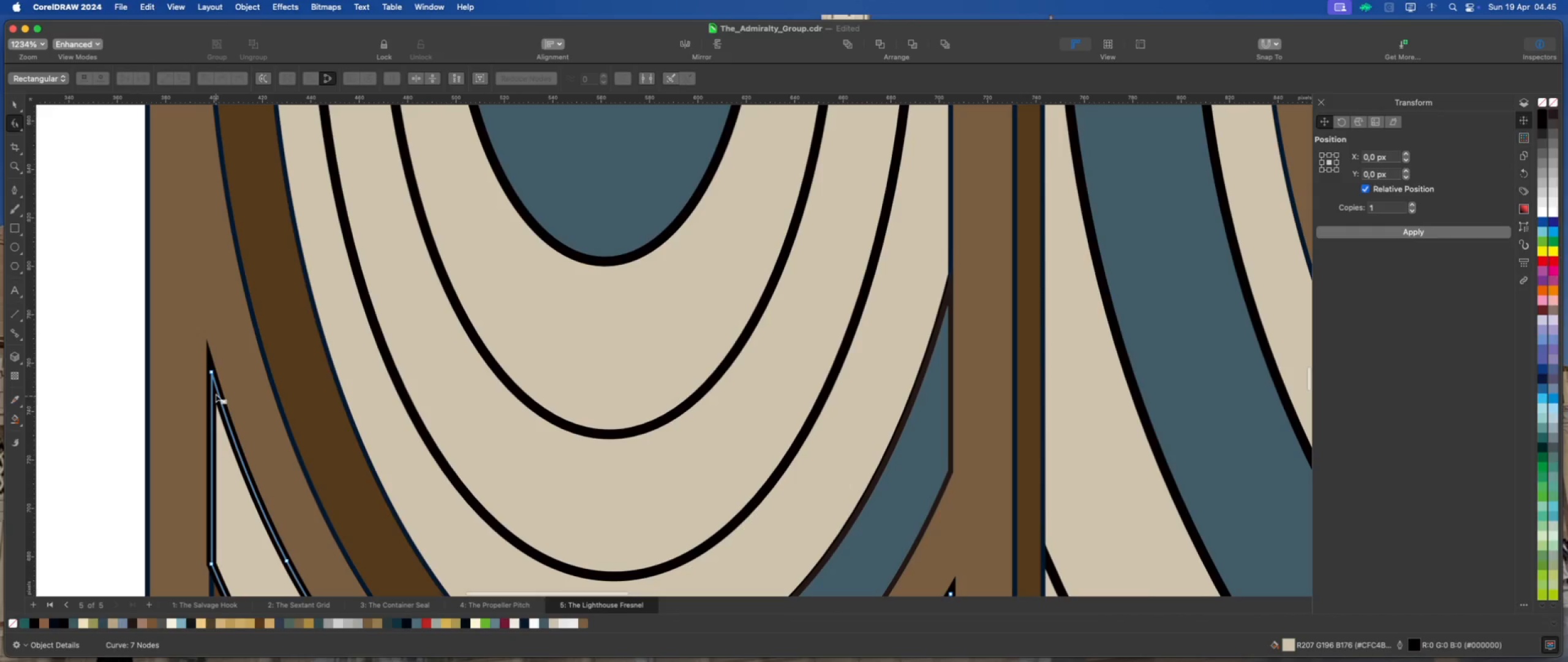 
scroll: coordinate [240, 415], scroll_direction: down, amount: 9.0
 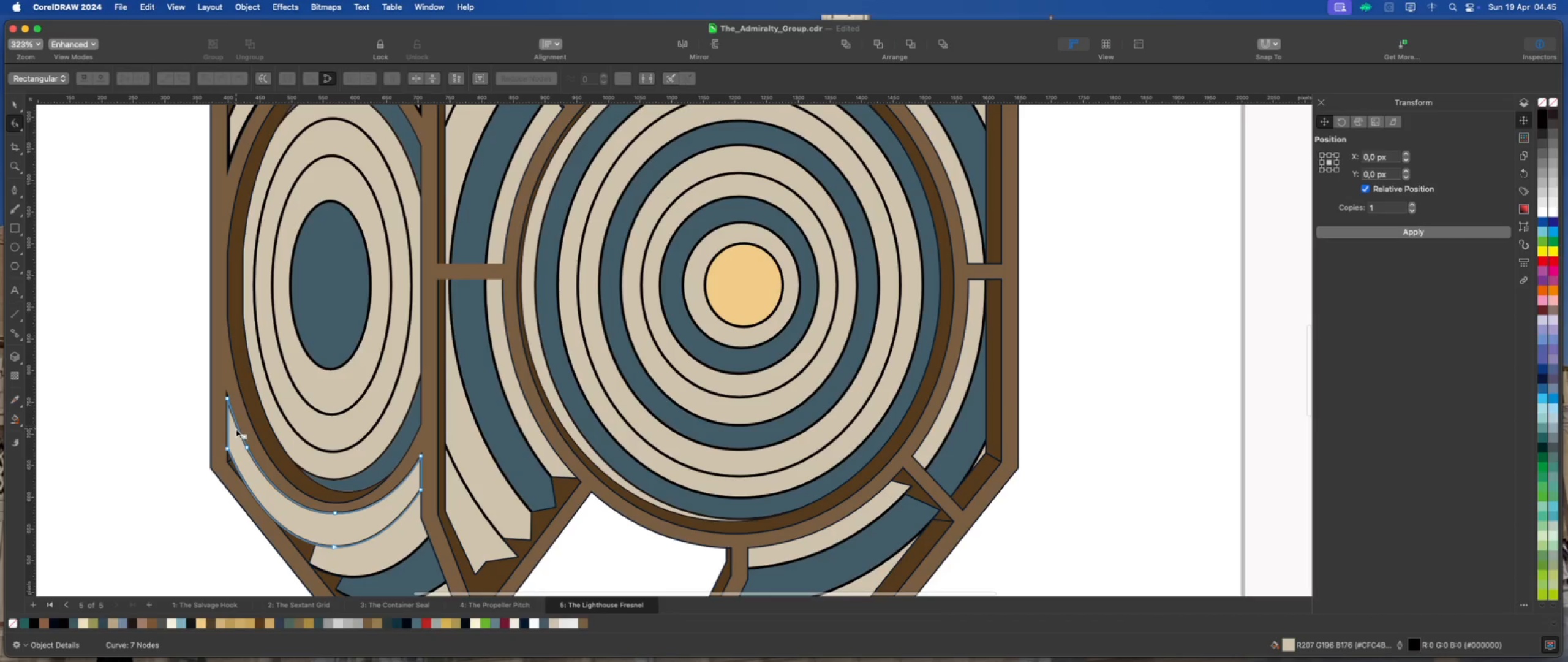 
scroll: coordinate [228, 457], scroll_direction: up, amount: 4.0
 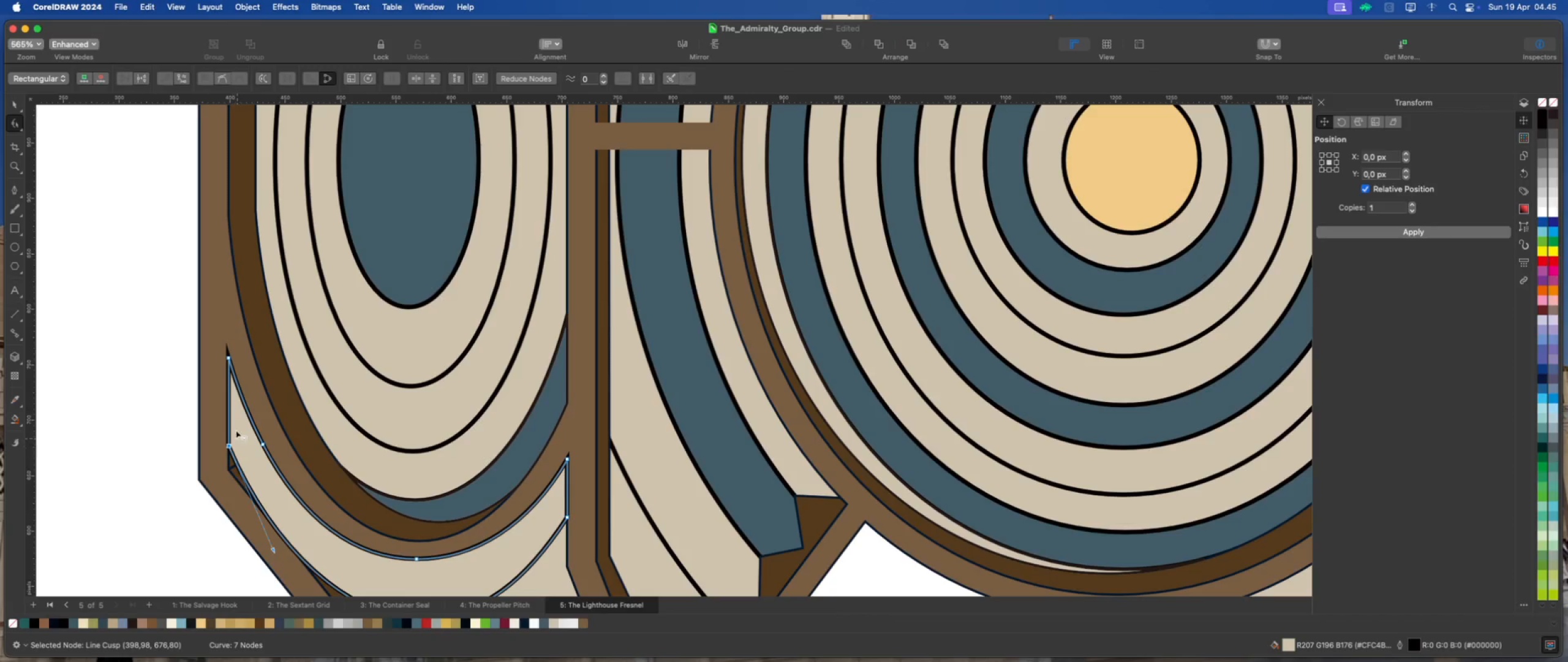 
left_click_drag(start_coordinate=[228, 358], to_coordinate=[230, 367])
 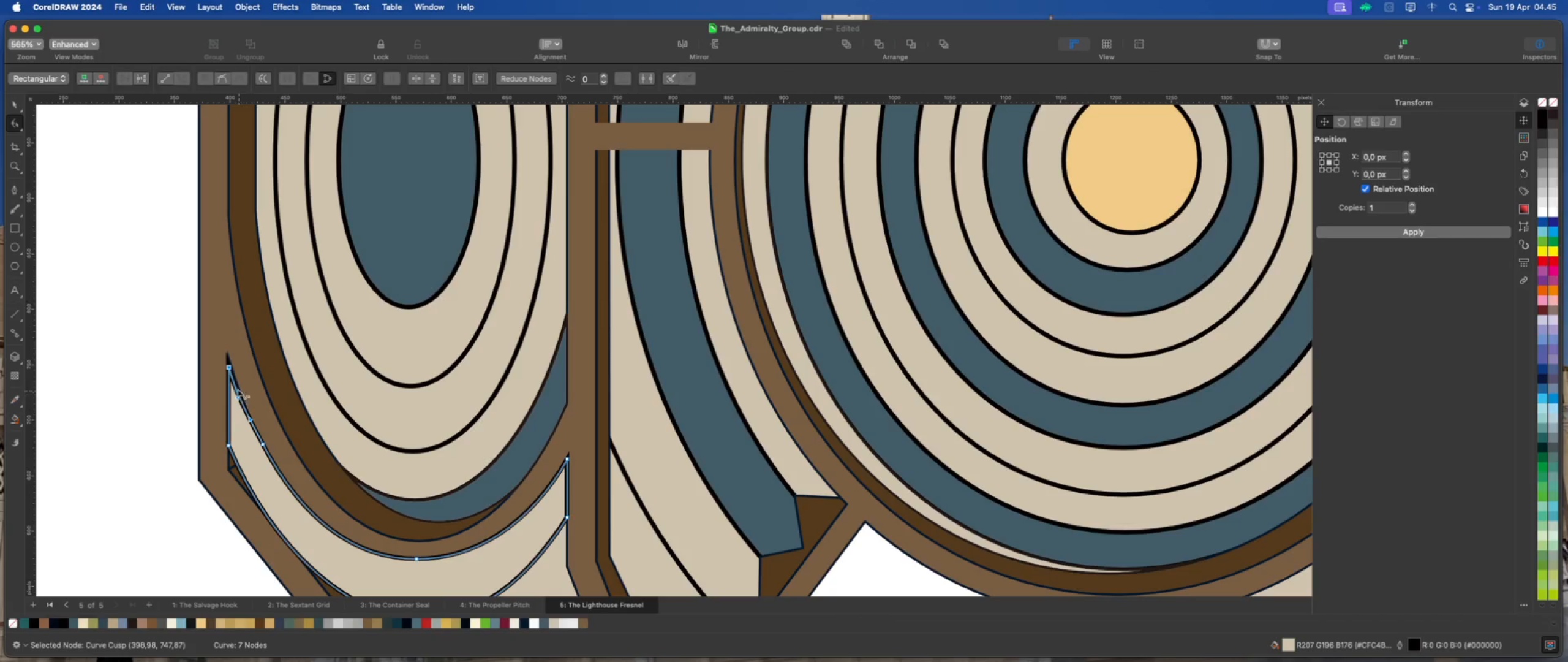 
scroll: coordinate [232, 379], scroll_direction: up, amount: 7.0
 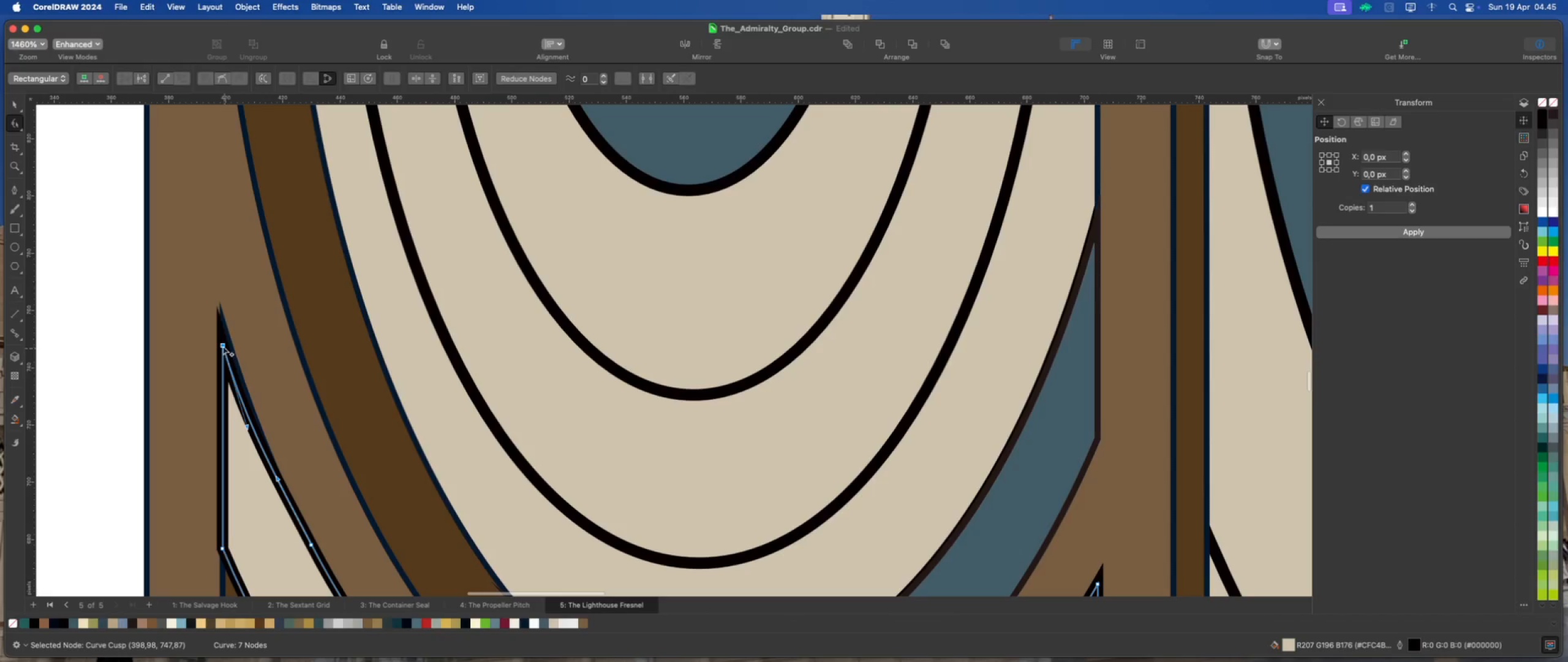 
left_click_drag(start_coordinate=[223, 345], to_coordinate=[224, 339])
 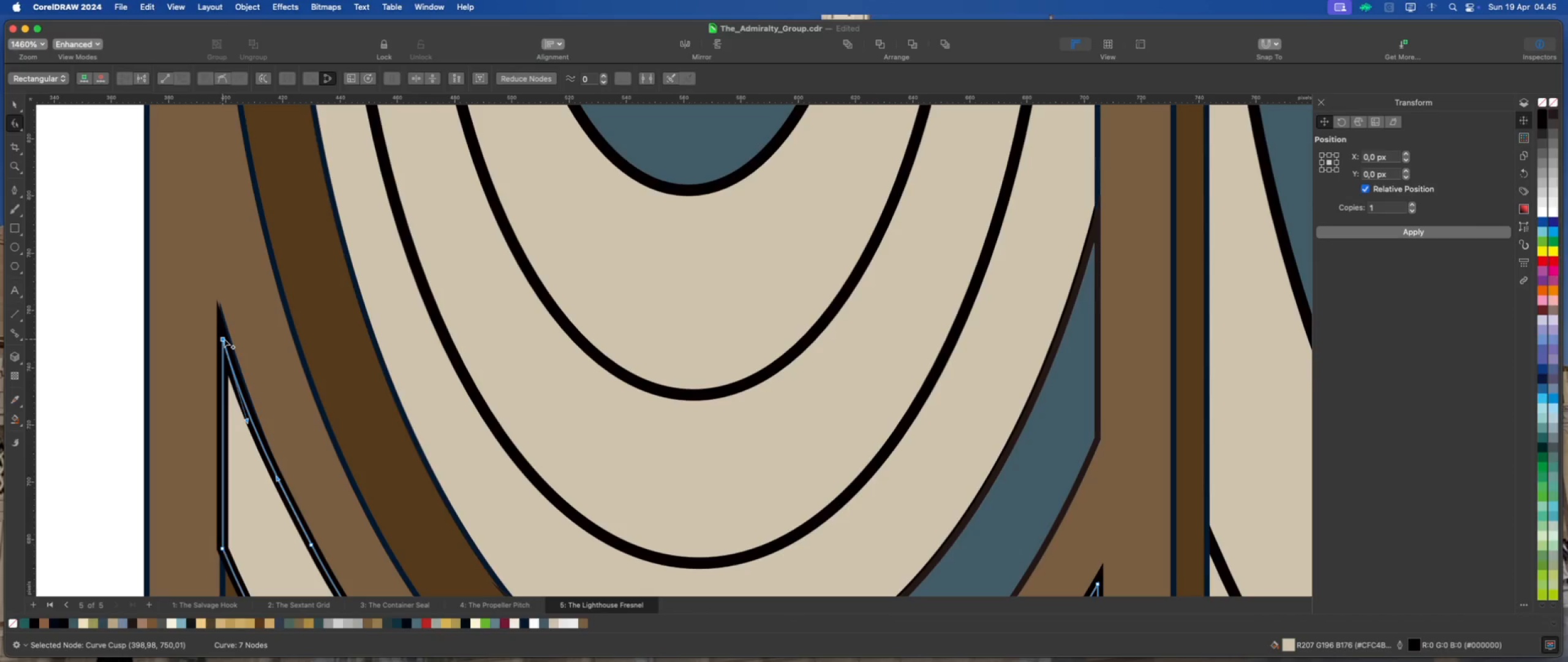 
left_click_drag(start_coordinate=[224, 339], to_coordinate=[225, 332])
 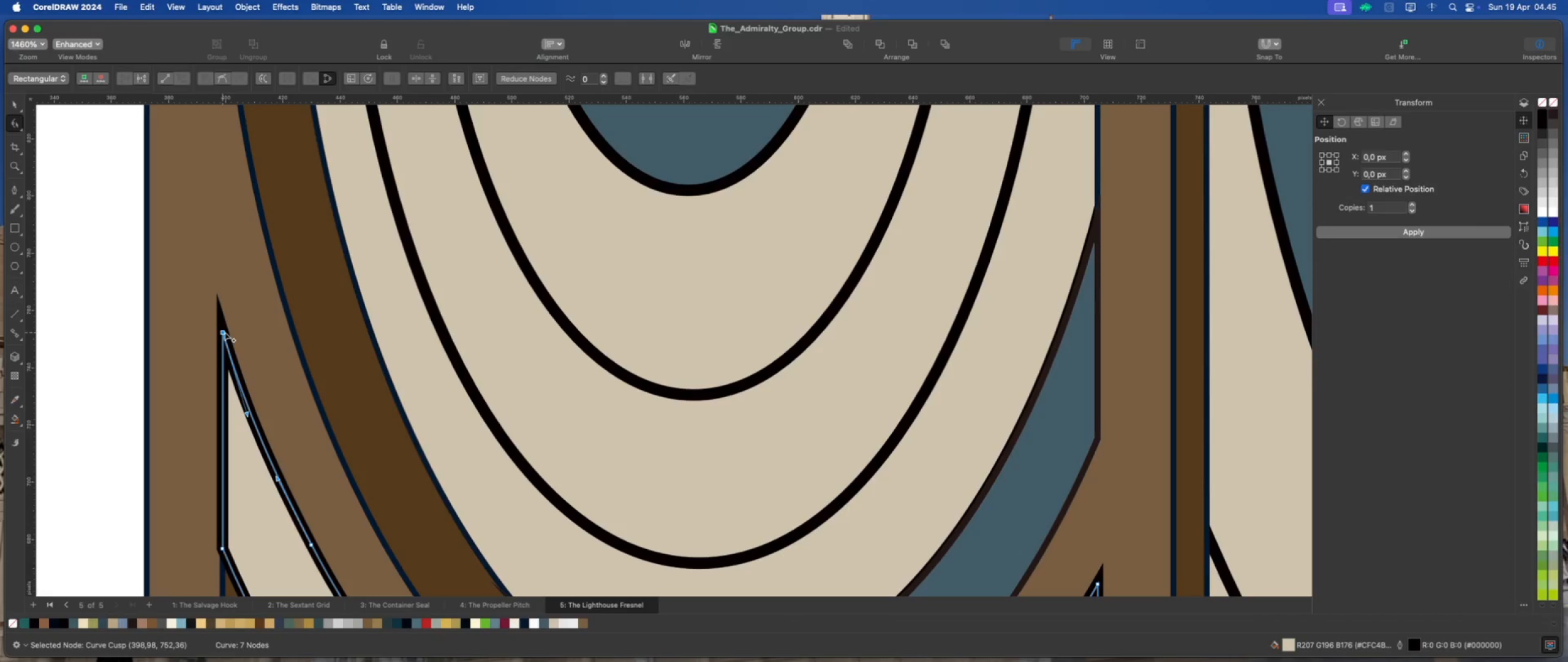 
scroll: coordinate [205, 371], scroll_direction: down, amount: 9.0
 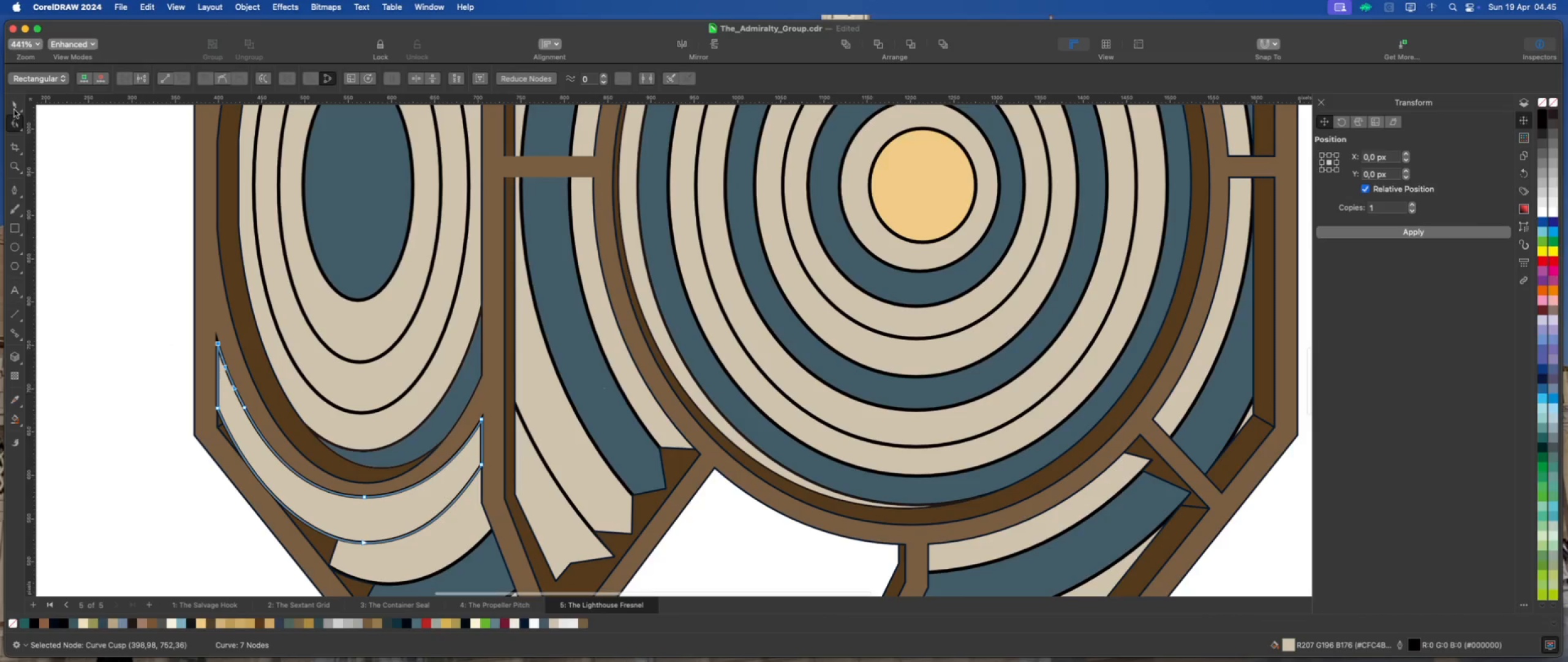 
double_click([81, 150])
 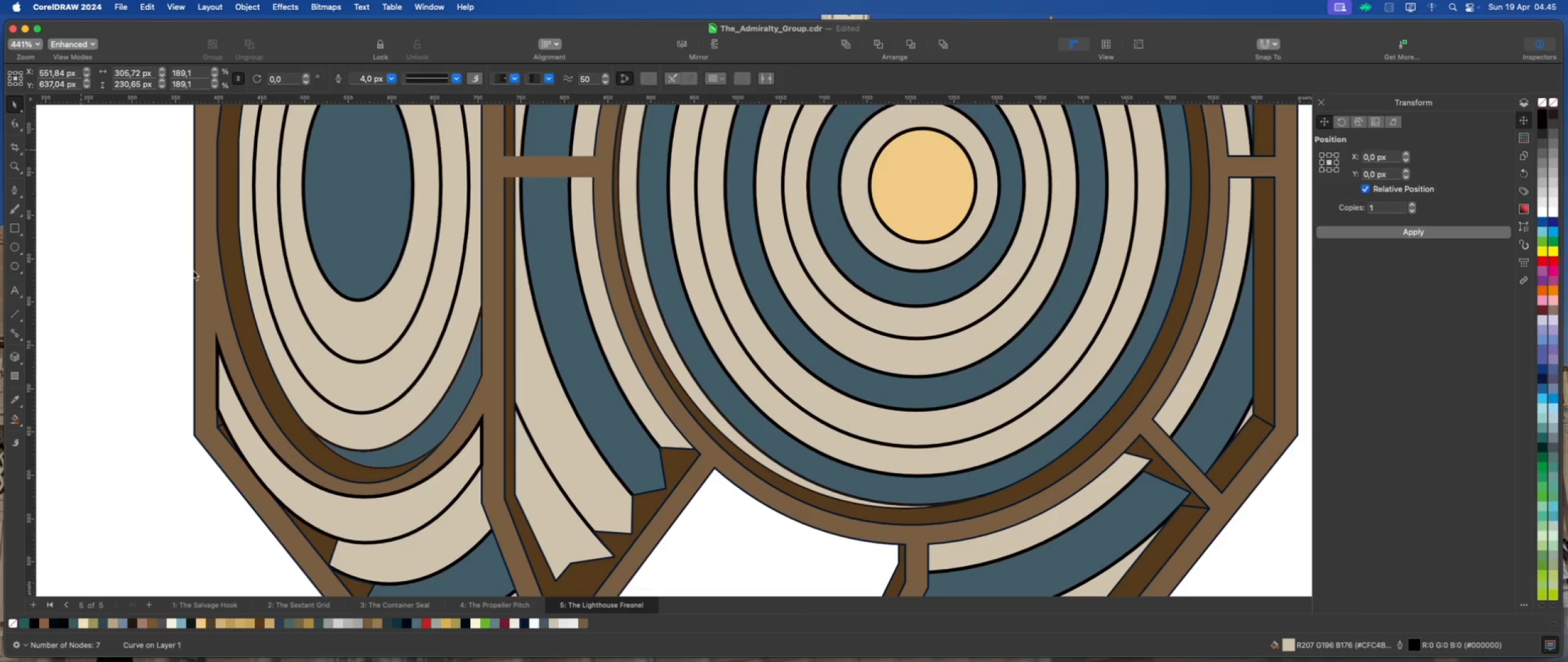 
scroll: coordinate [424, 427], scroll_direction: down, amount: 8.0
 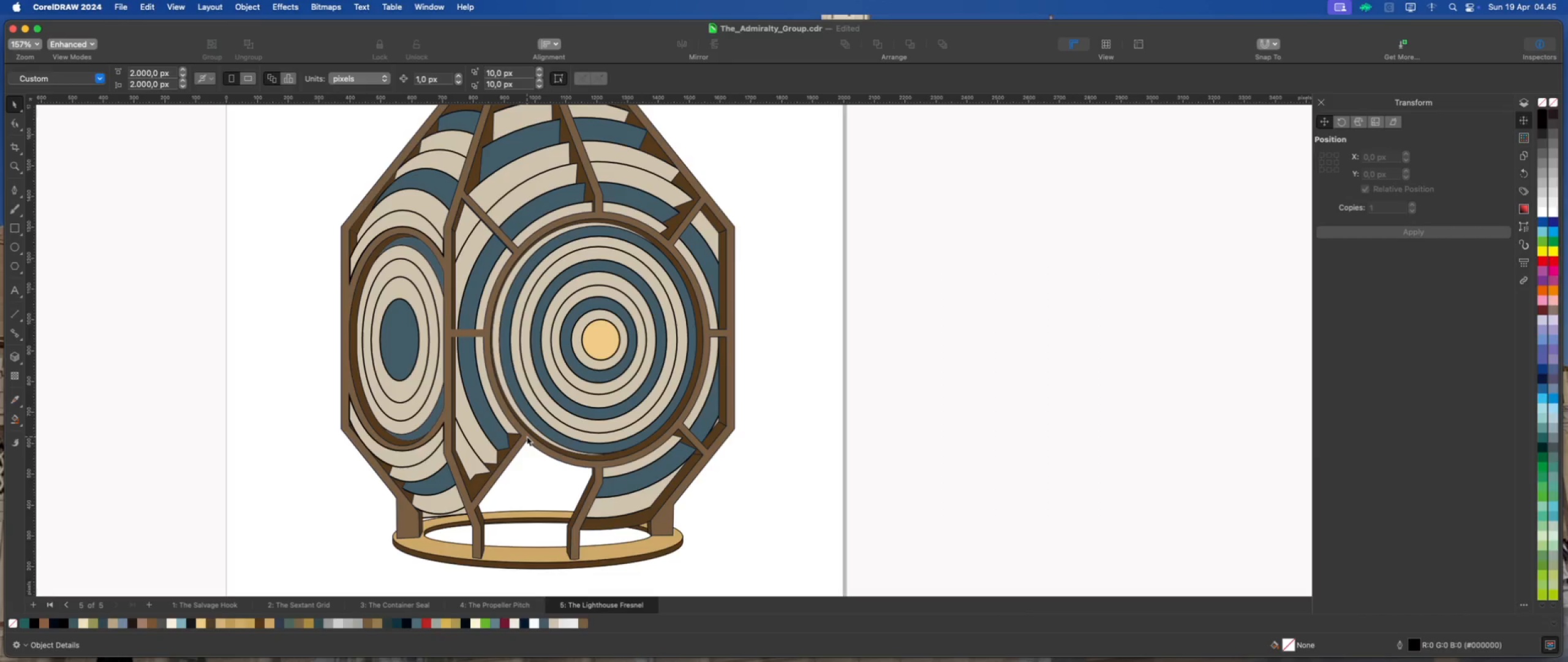 
left_click([735, 508])
 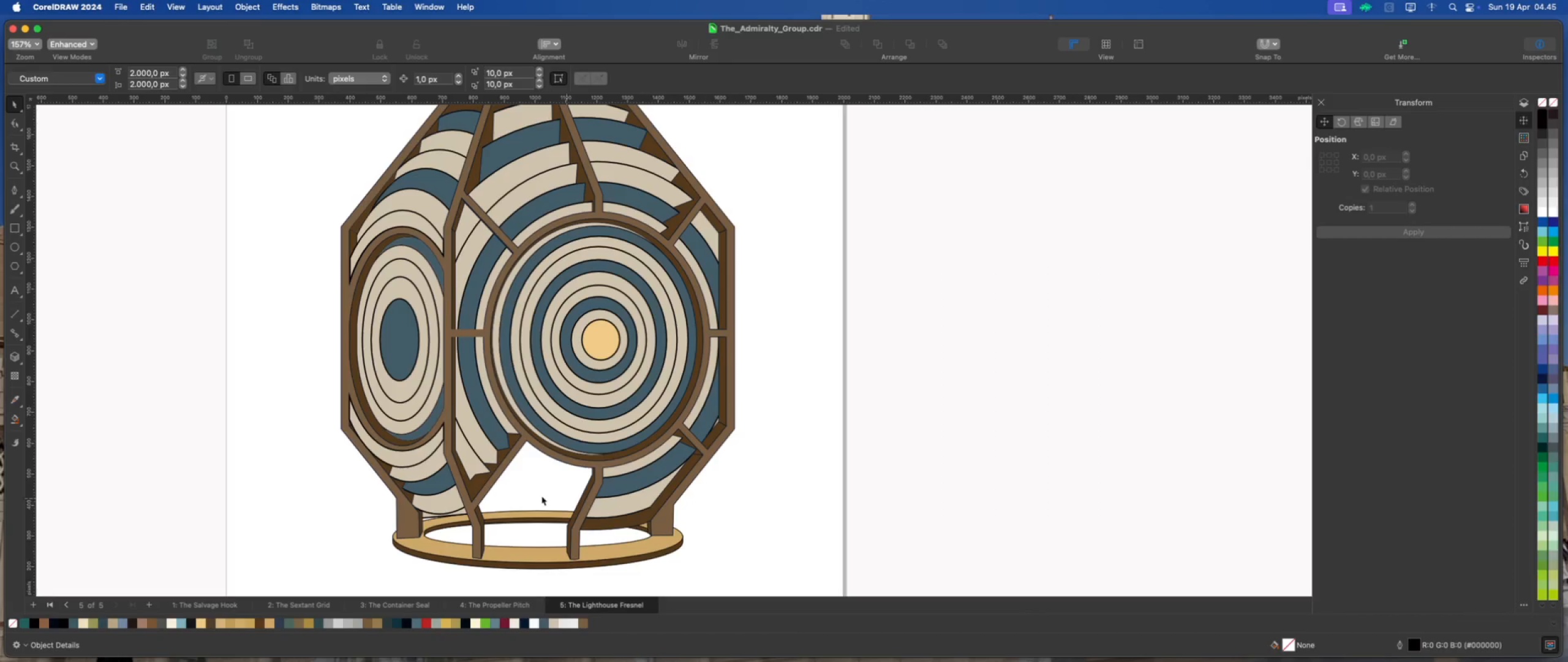 
scroll: coordinate [492, 491], scroll_direction: down, amount: 2.0
 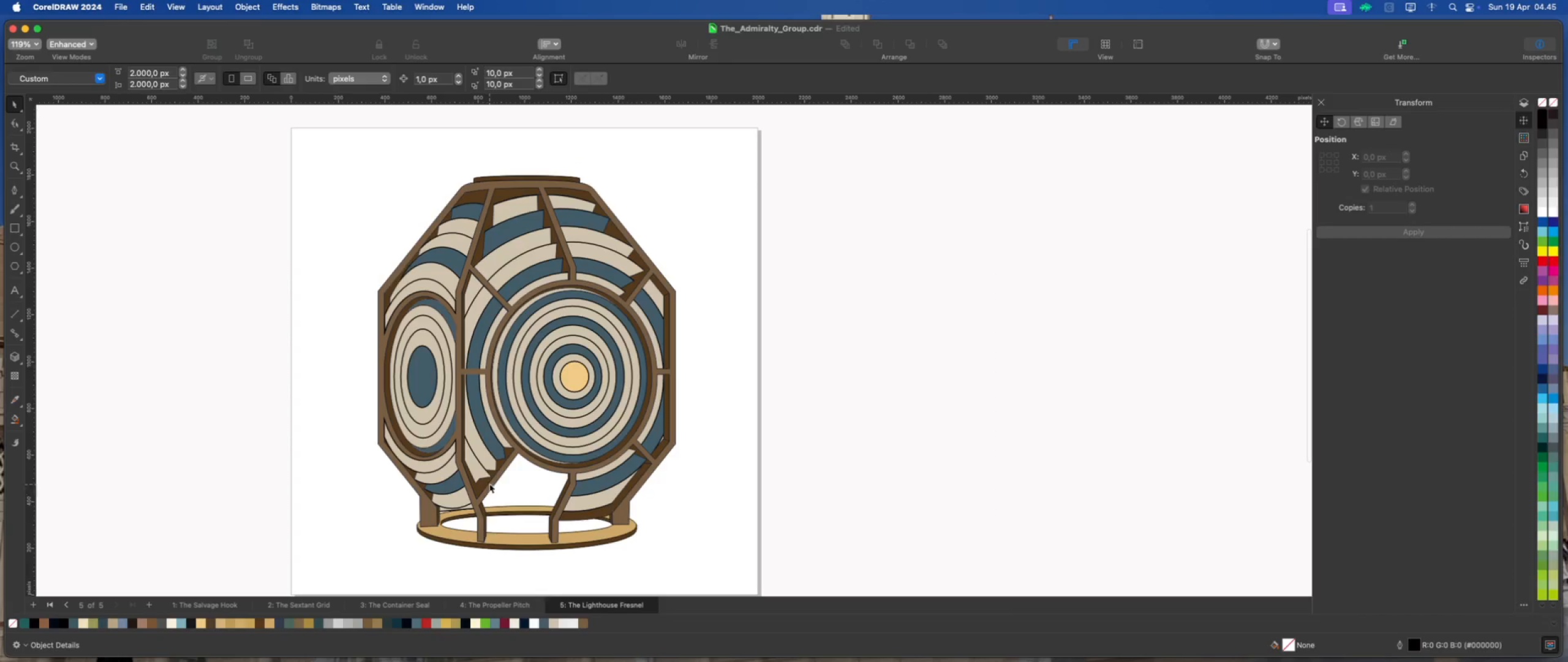 
scroll: coordinate [459, 465], scroll_direction: up, amount: 2.0
 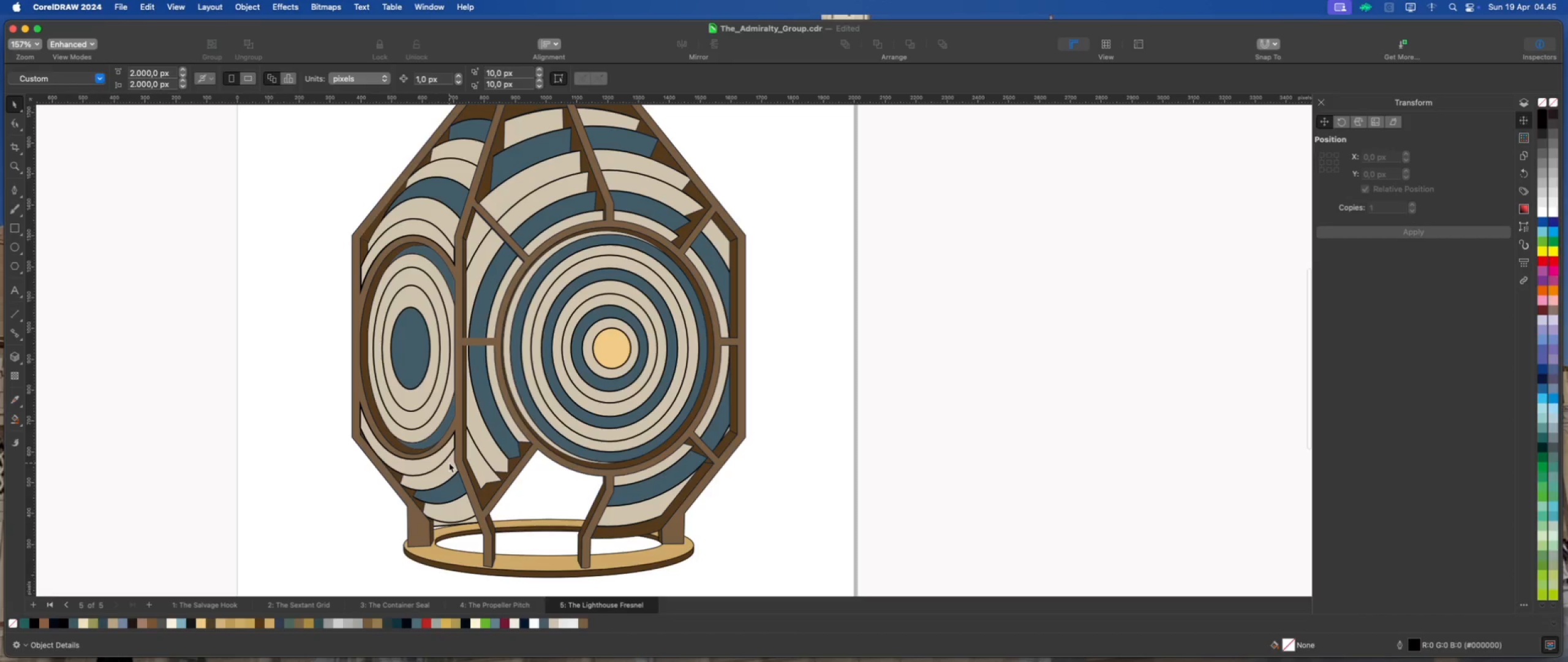 
scroll: coordinate [449, 463], scroll_direction: down, amount: 2.0
 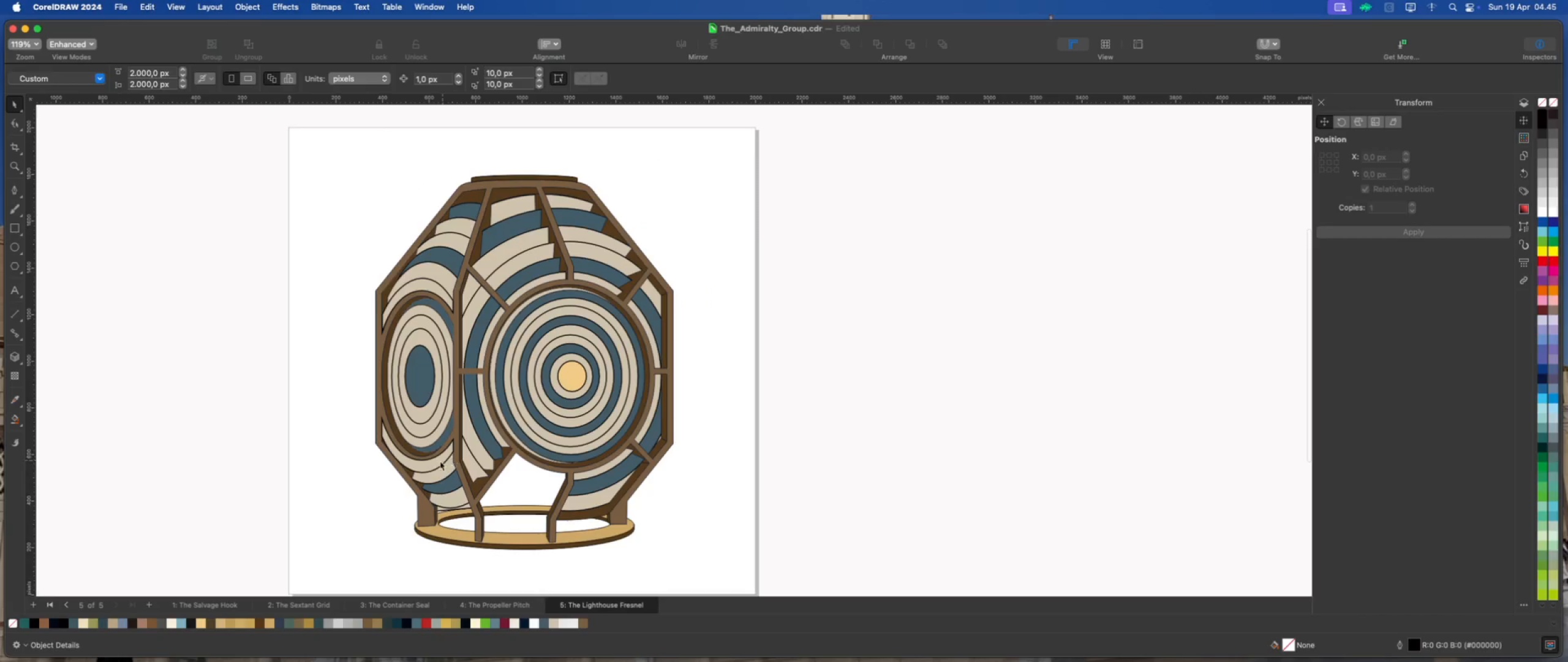 
scroll: coordinate [395, 444], scroll_direction: up, amount: 7.0
 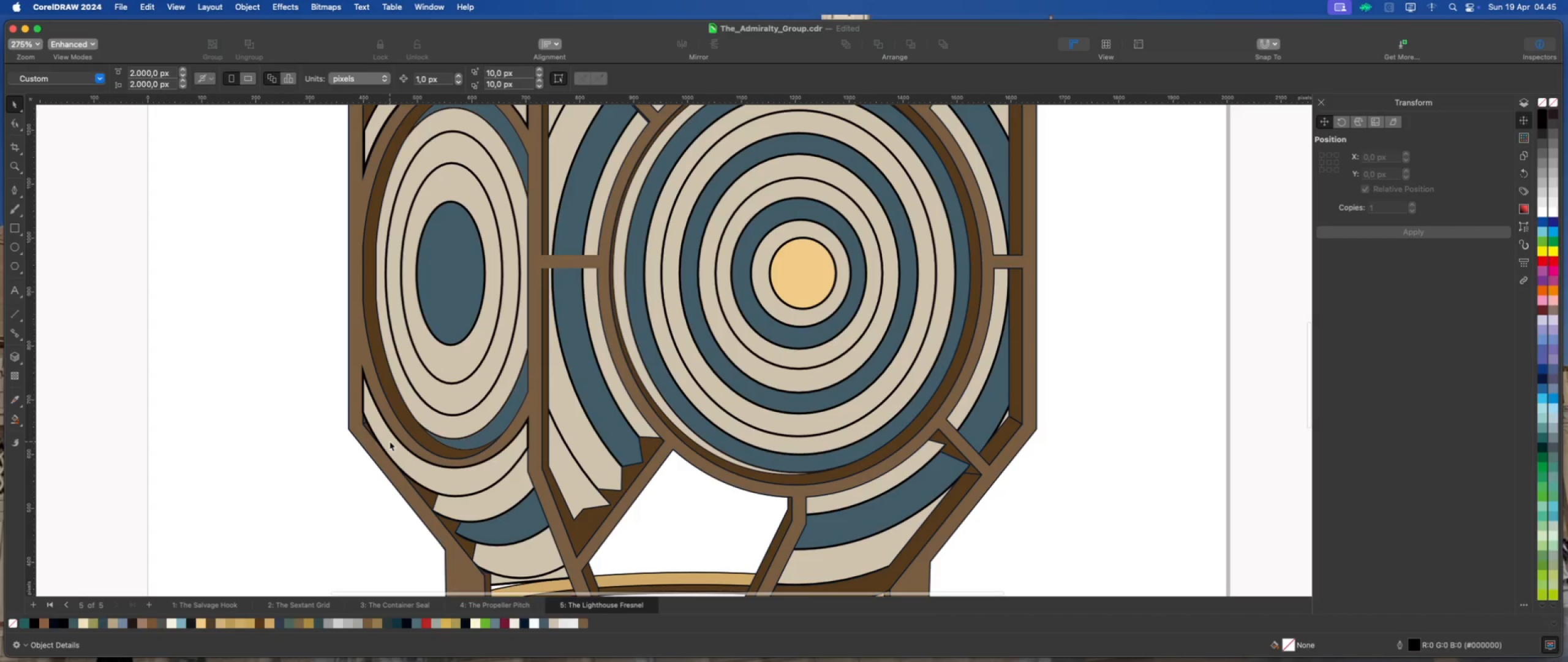 
left_click([390, 441])
 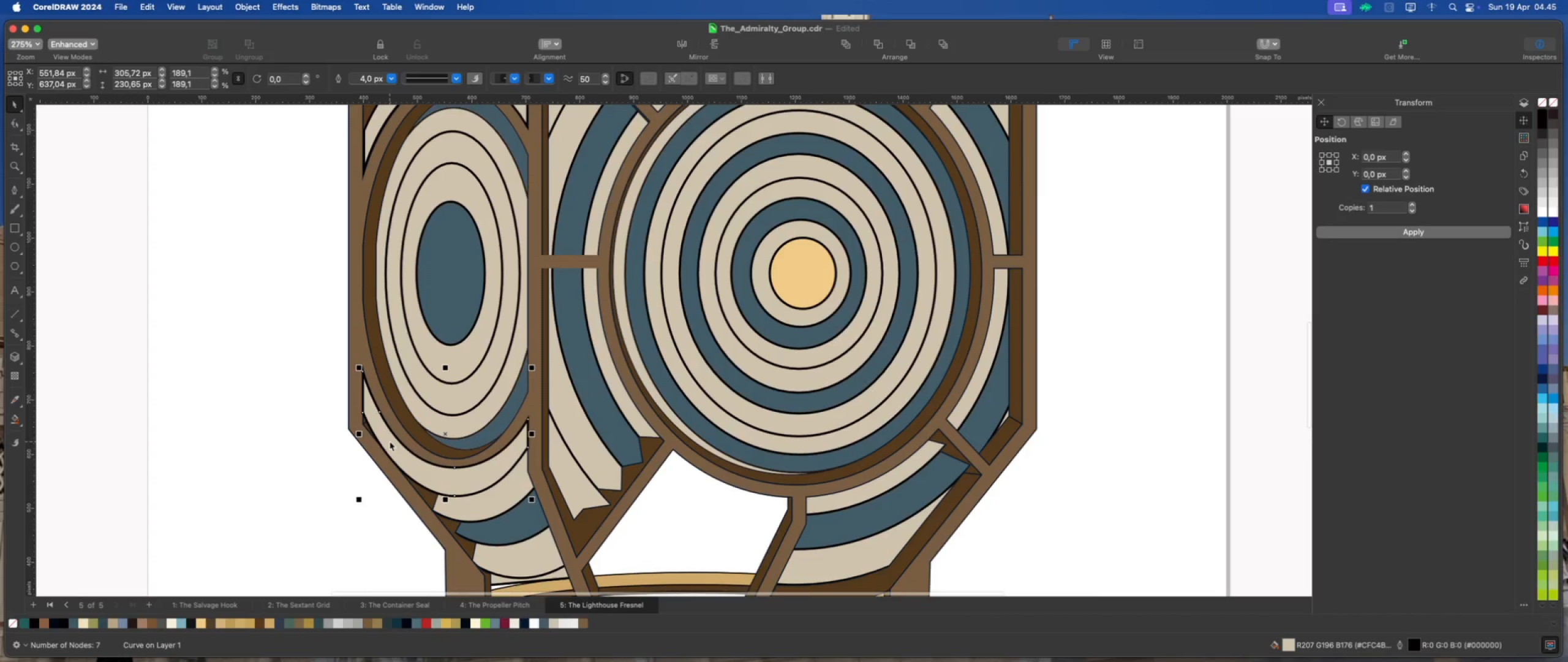 
scroll: coordinate [390, 441], scroll_direction: up, amount: 1.0
 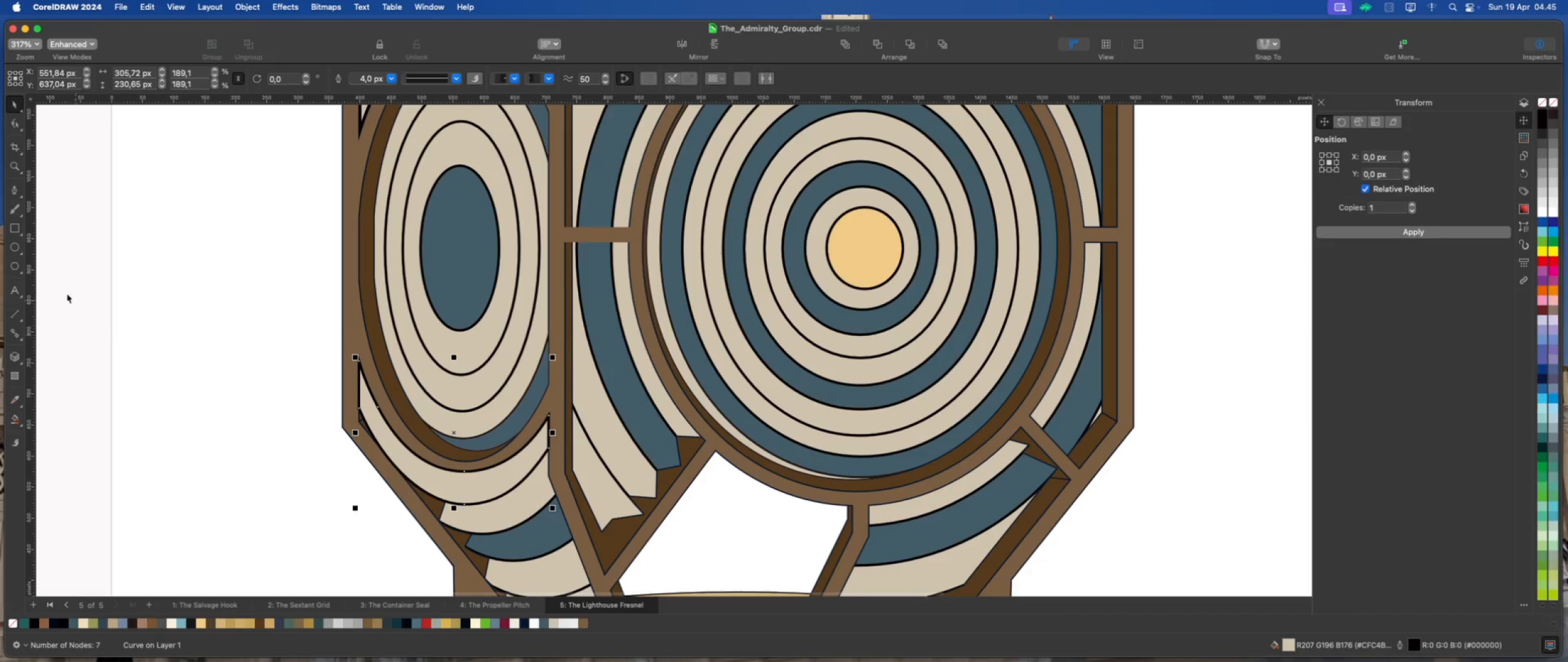 
left_click([13, 227])
 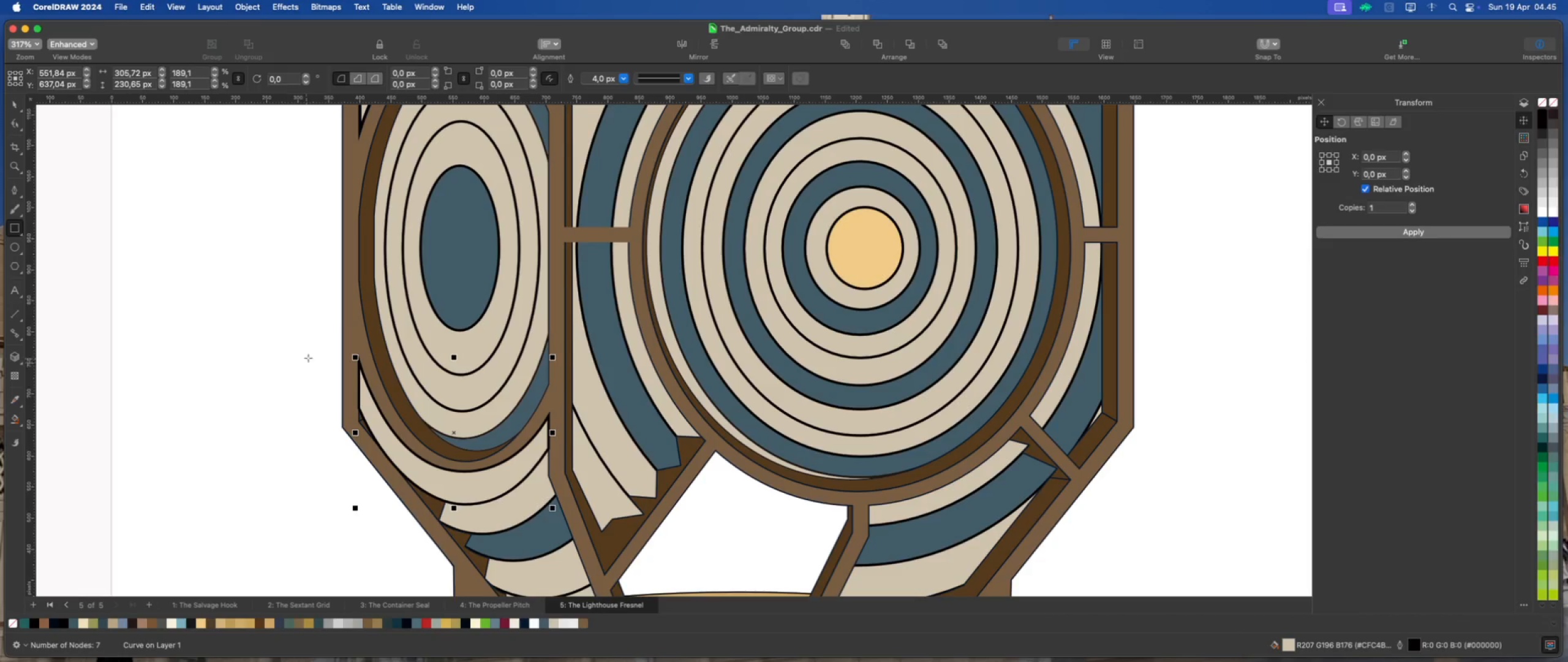 
left_click_drag(start_coordinate=[315, 337], to_coordinate=[372, 461])
 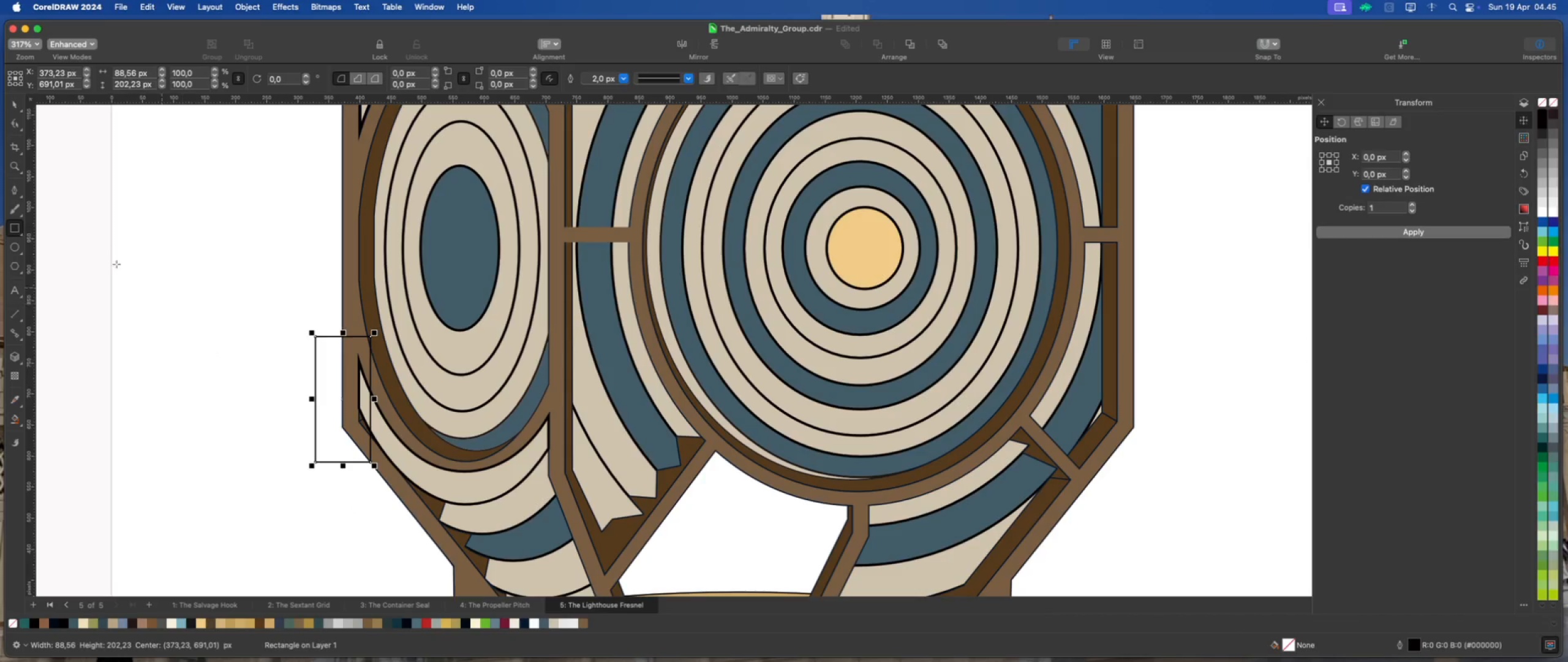 
left_click([13, 107])
 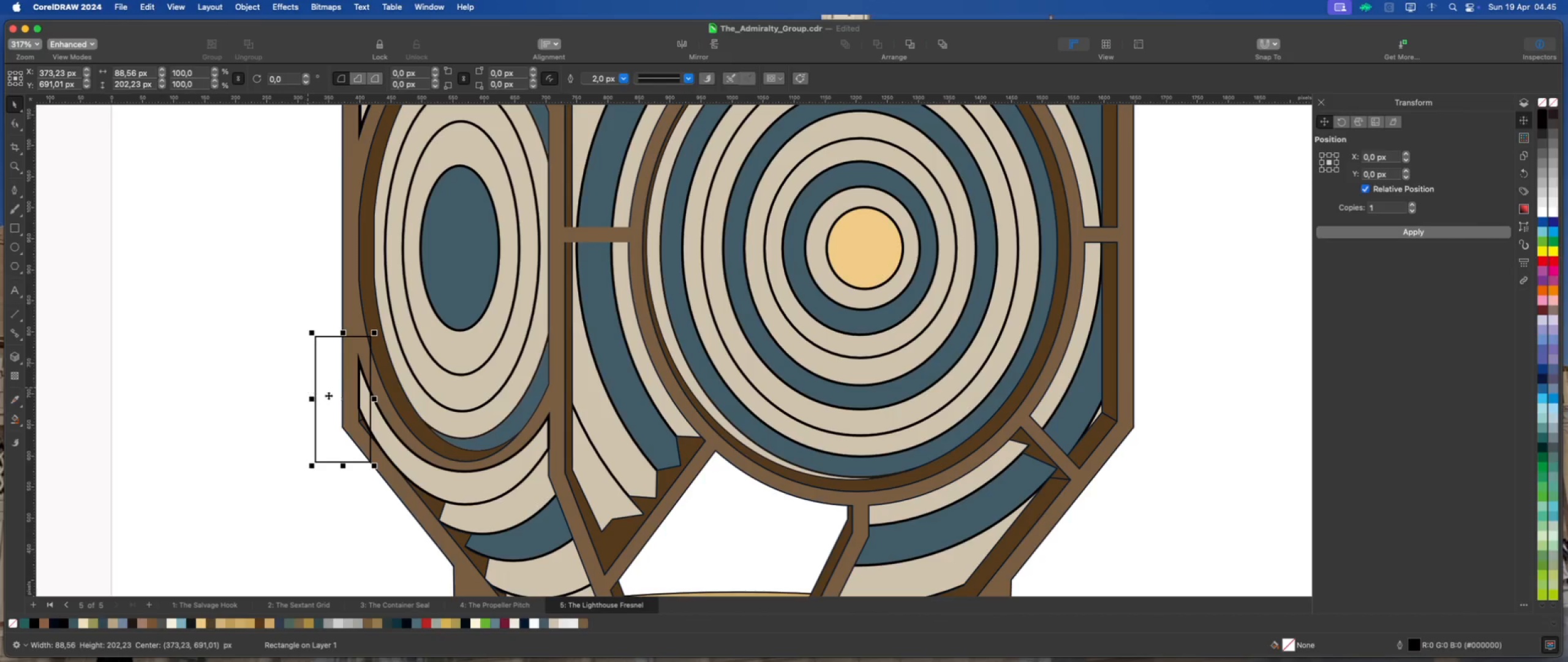 
left_click([330, 395])
 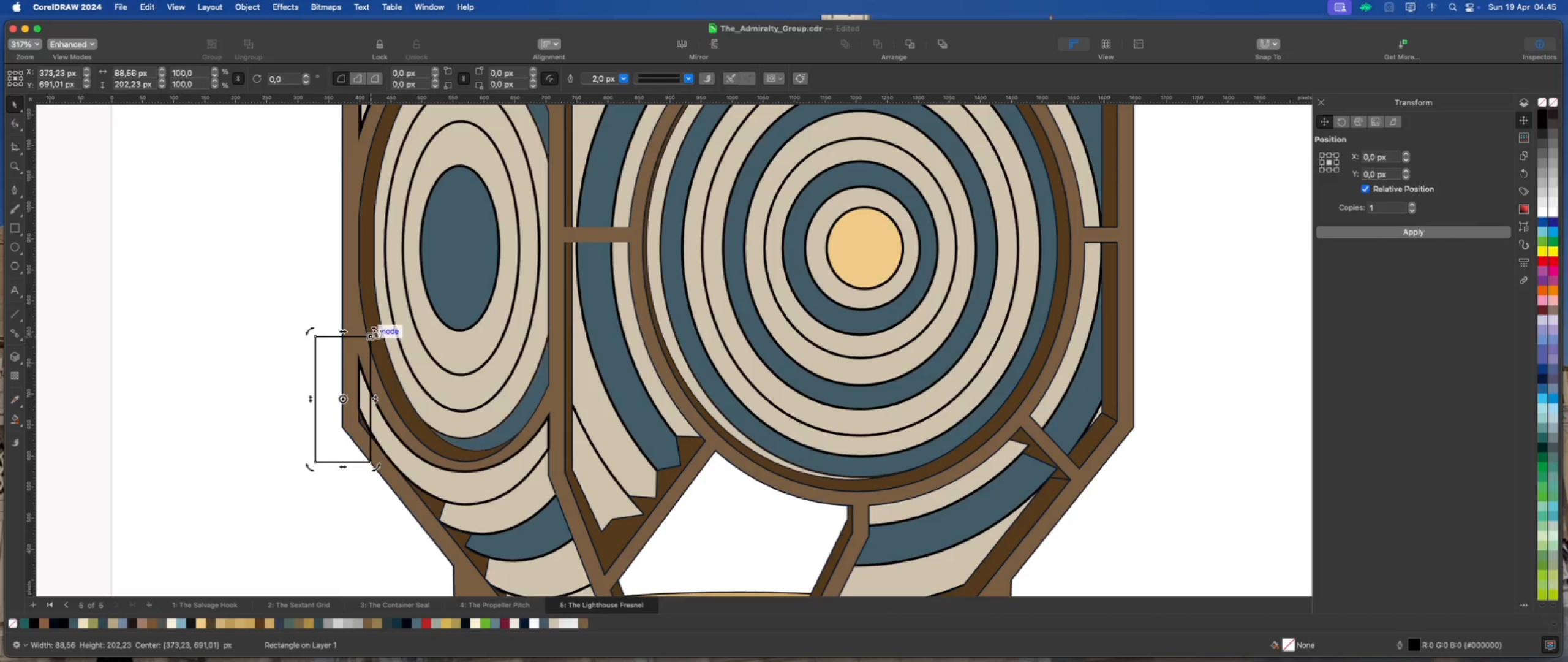 
left_click_drag(start_coordinate=[379, 332], to_coordinate=[393, 347])
 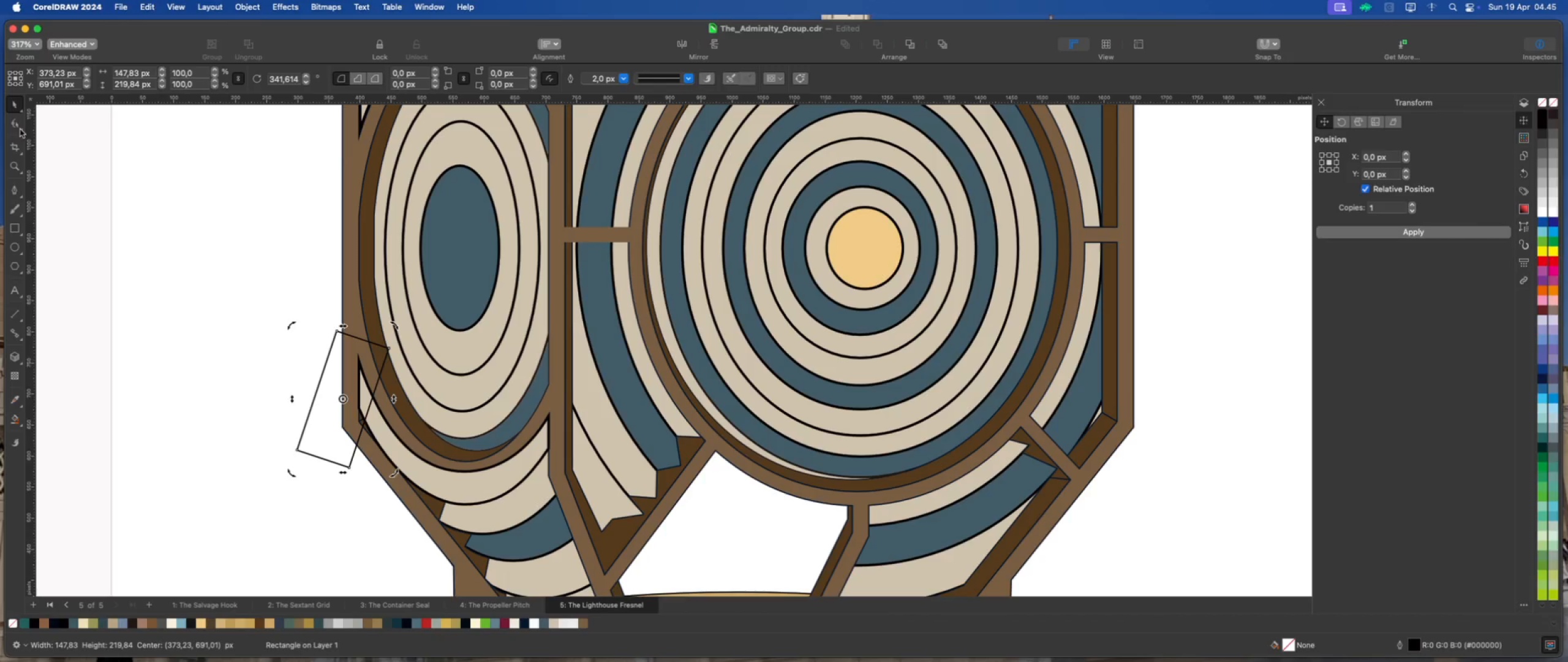 
left_click([13, 101])
 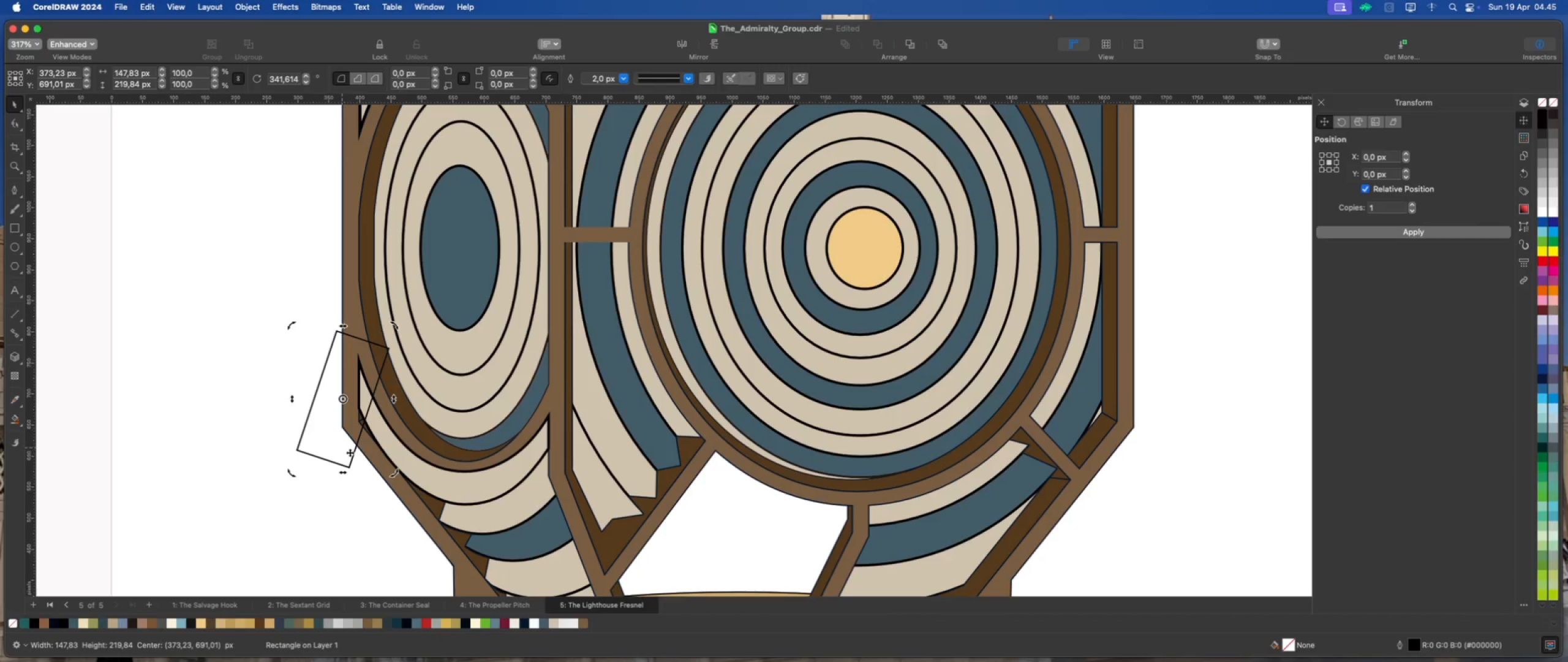 
hold_key(key=ShiftLeft, duration=0.7)
left_click([418, 473])
 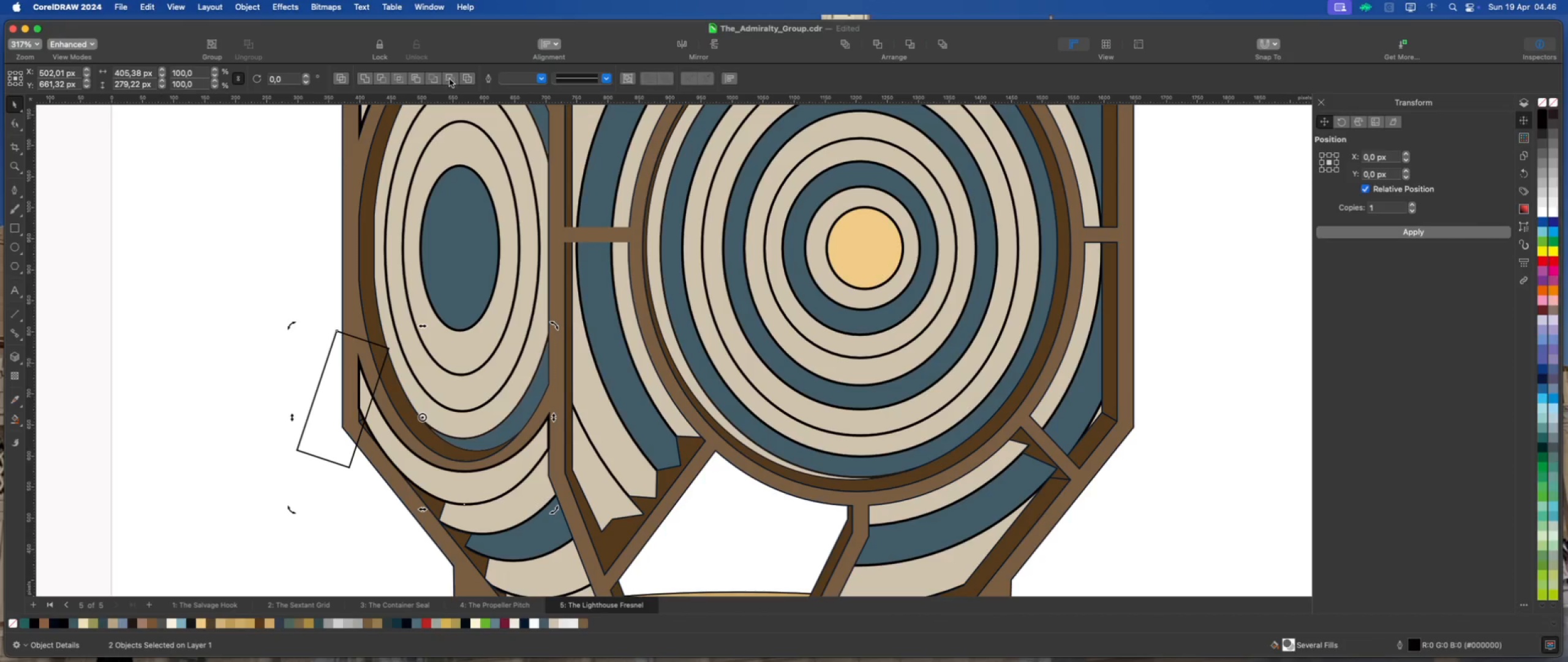 
left_click([272, 207])
 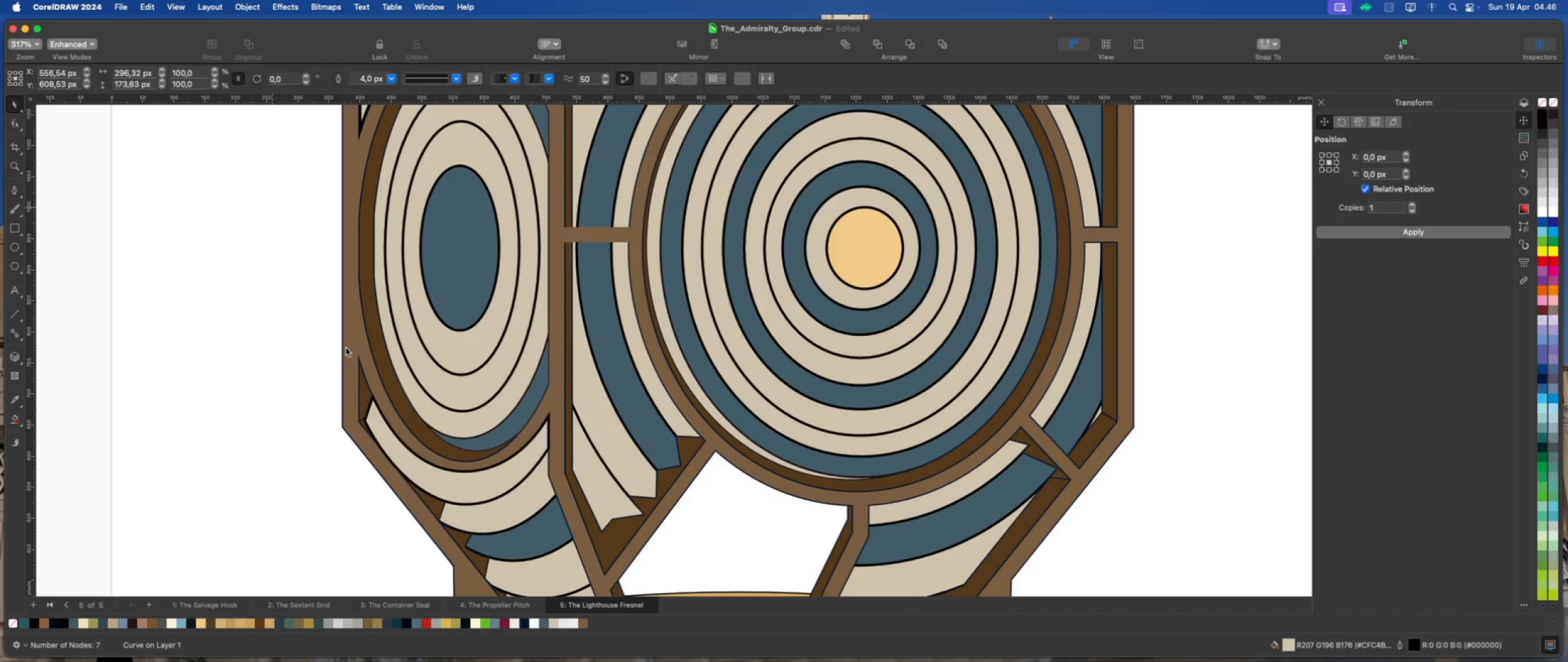 
scroll: coordinate [391, 451], scroll_direction: down, amount: 3.0
 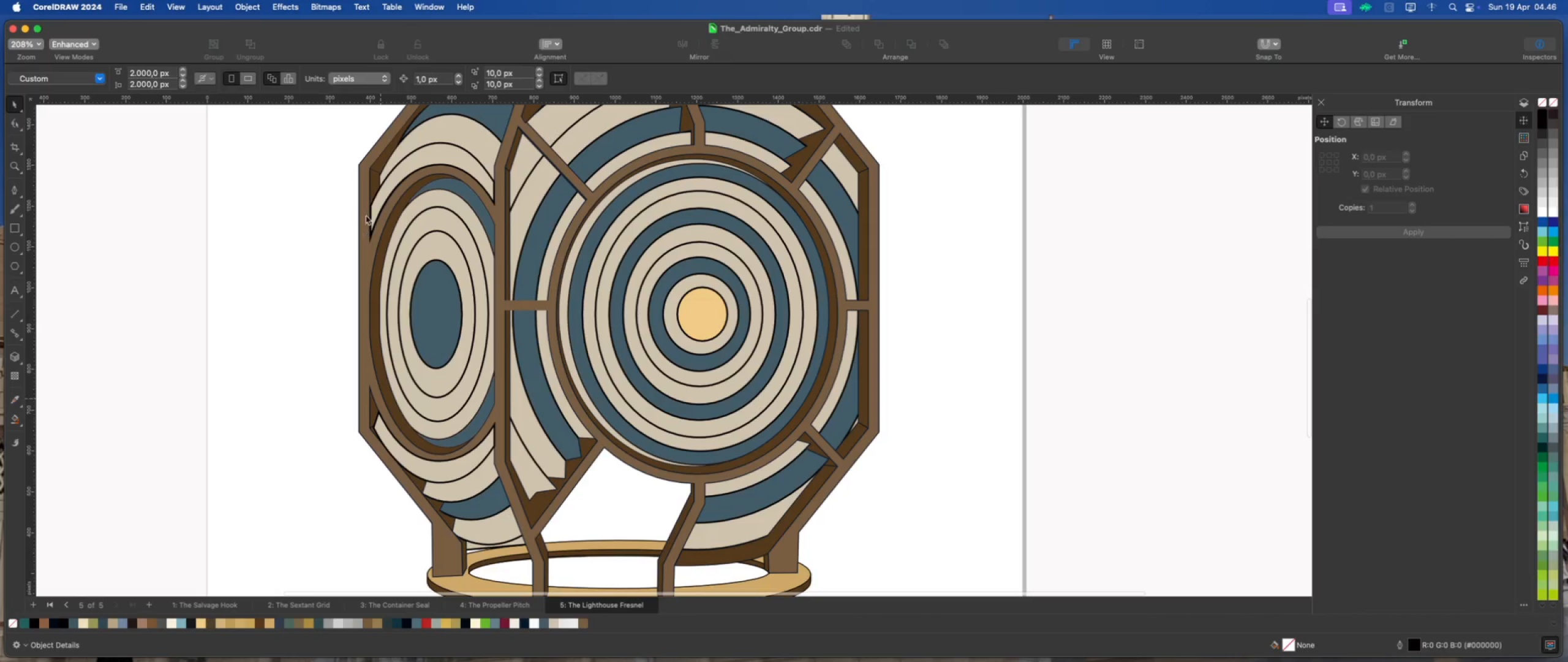 
scroll: coordinate [368, 200], scroll_direction: up, amount: 2.0
 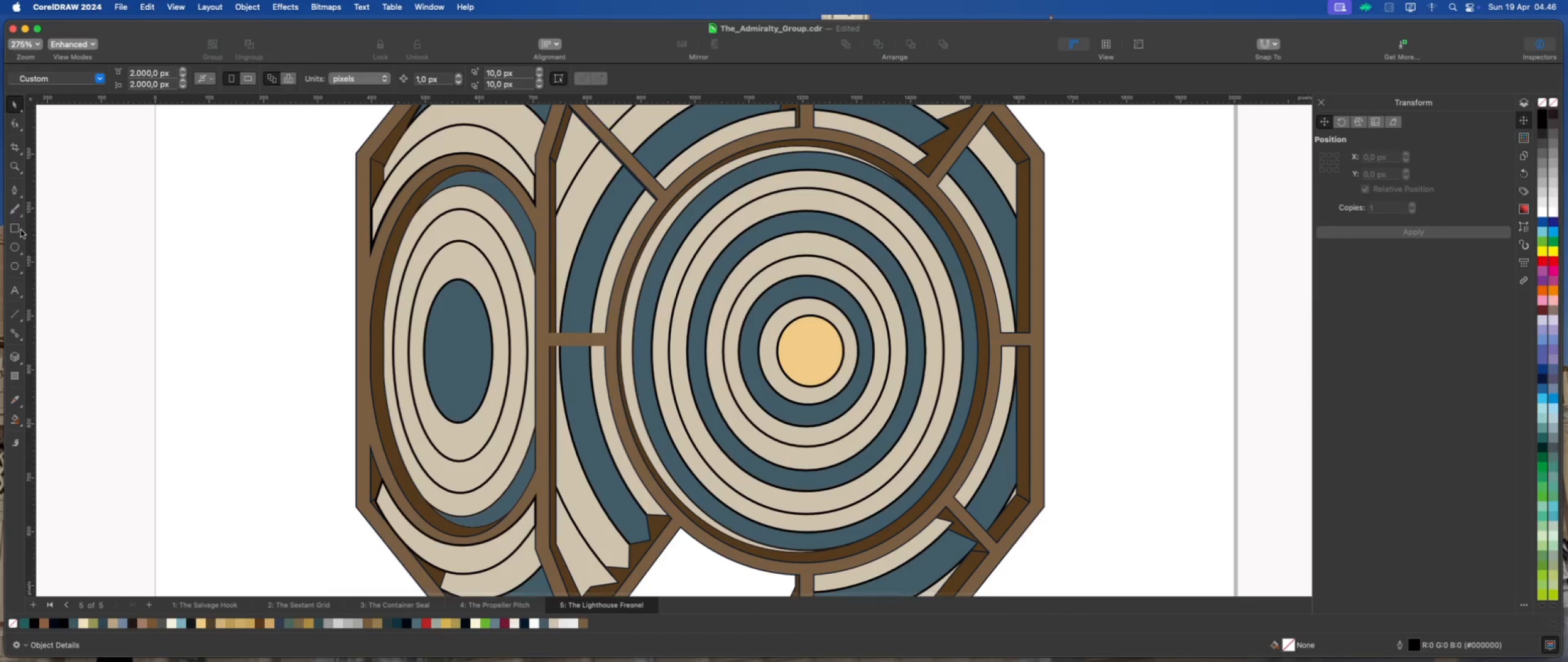 
left_click([17, 189])
 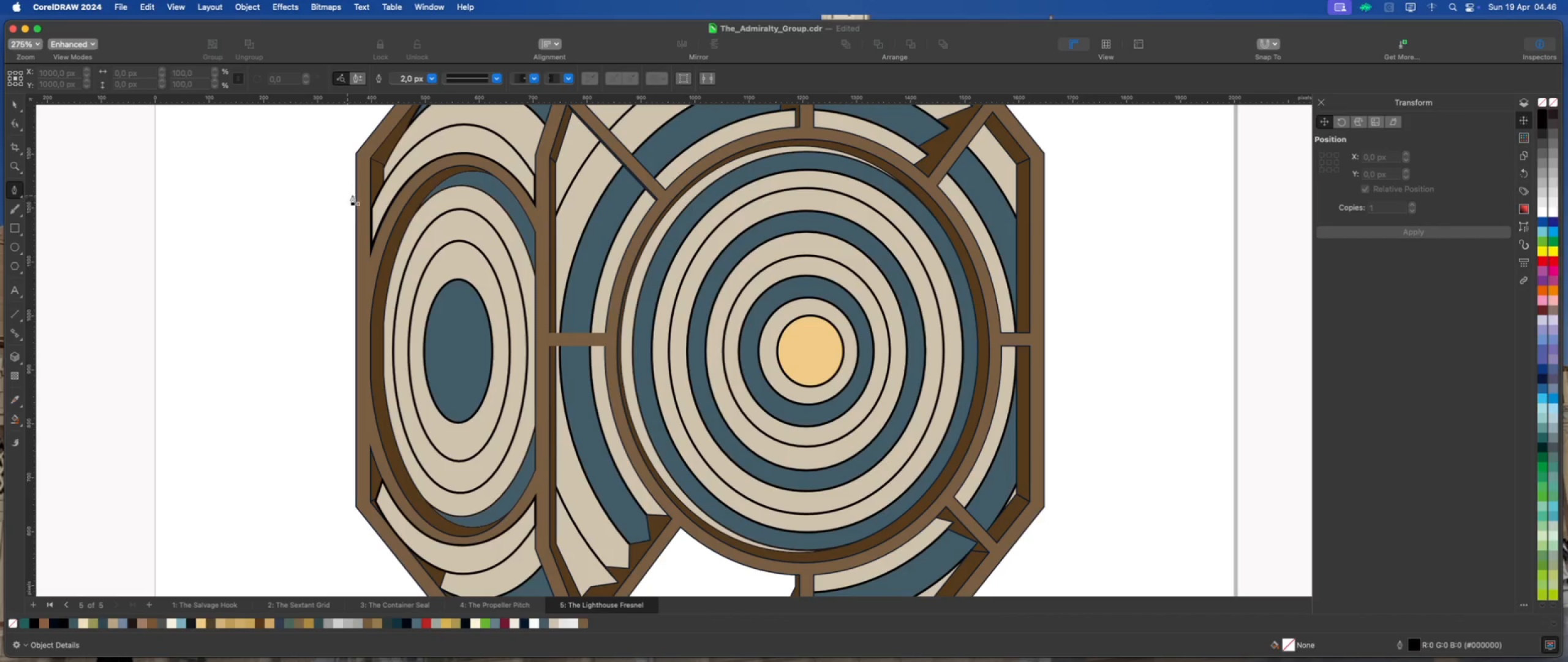 
mouse_move([372, 188])
 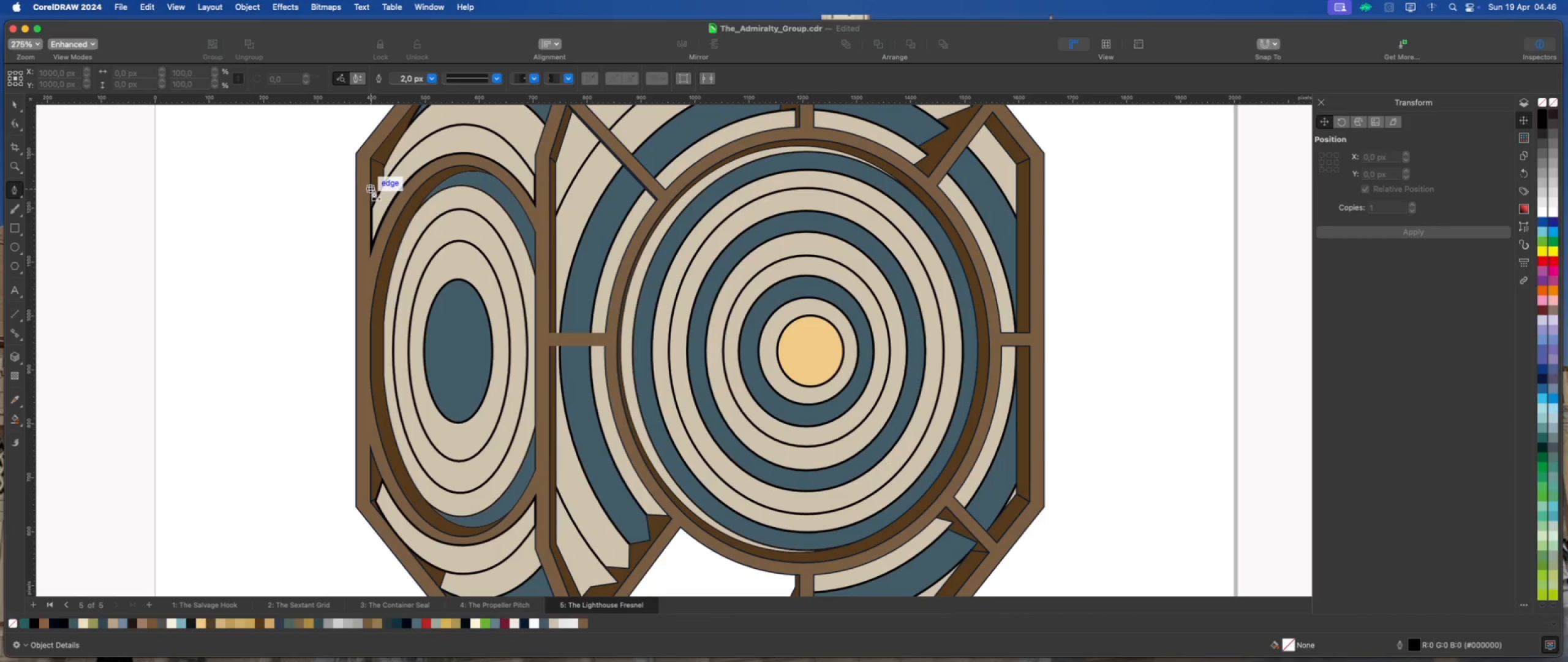 
left_click([374, 190])
 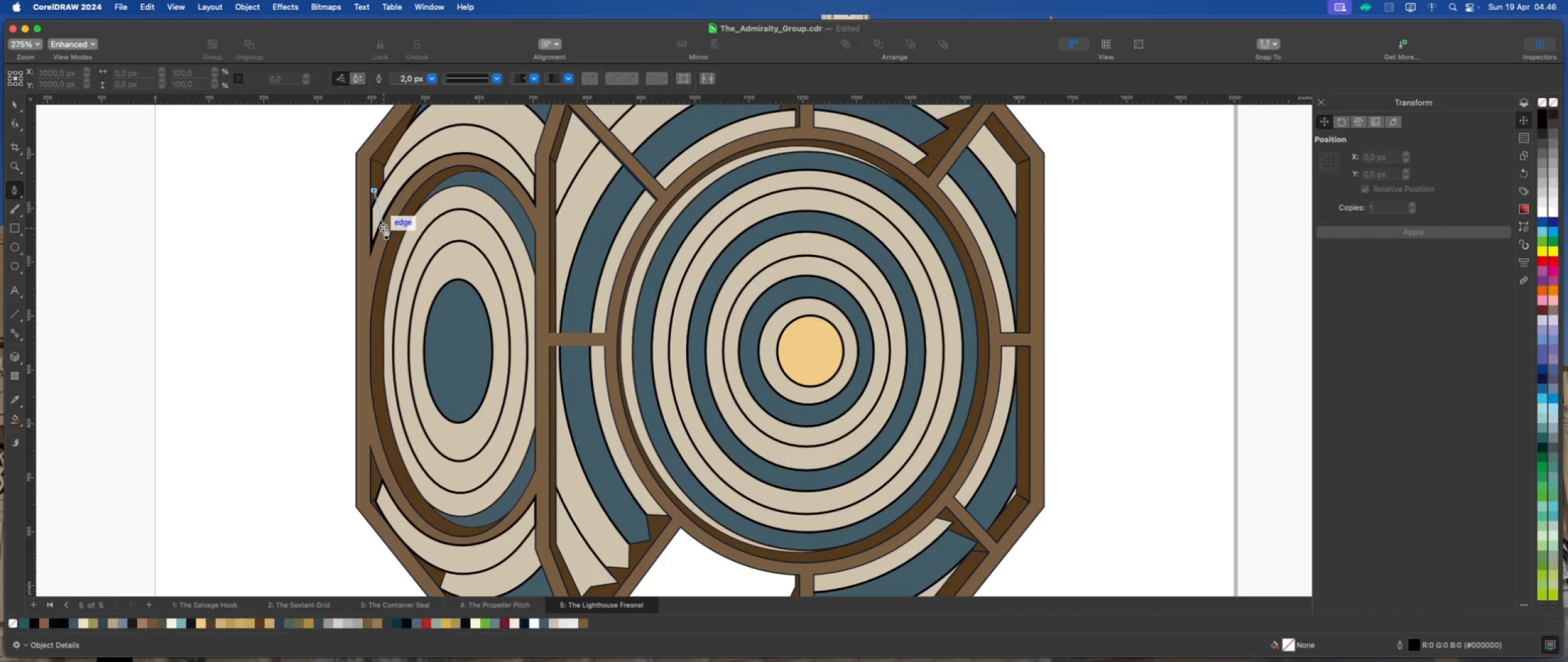 
left_click([386, 229])
 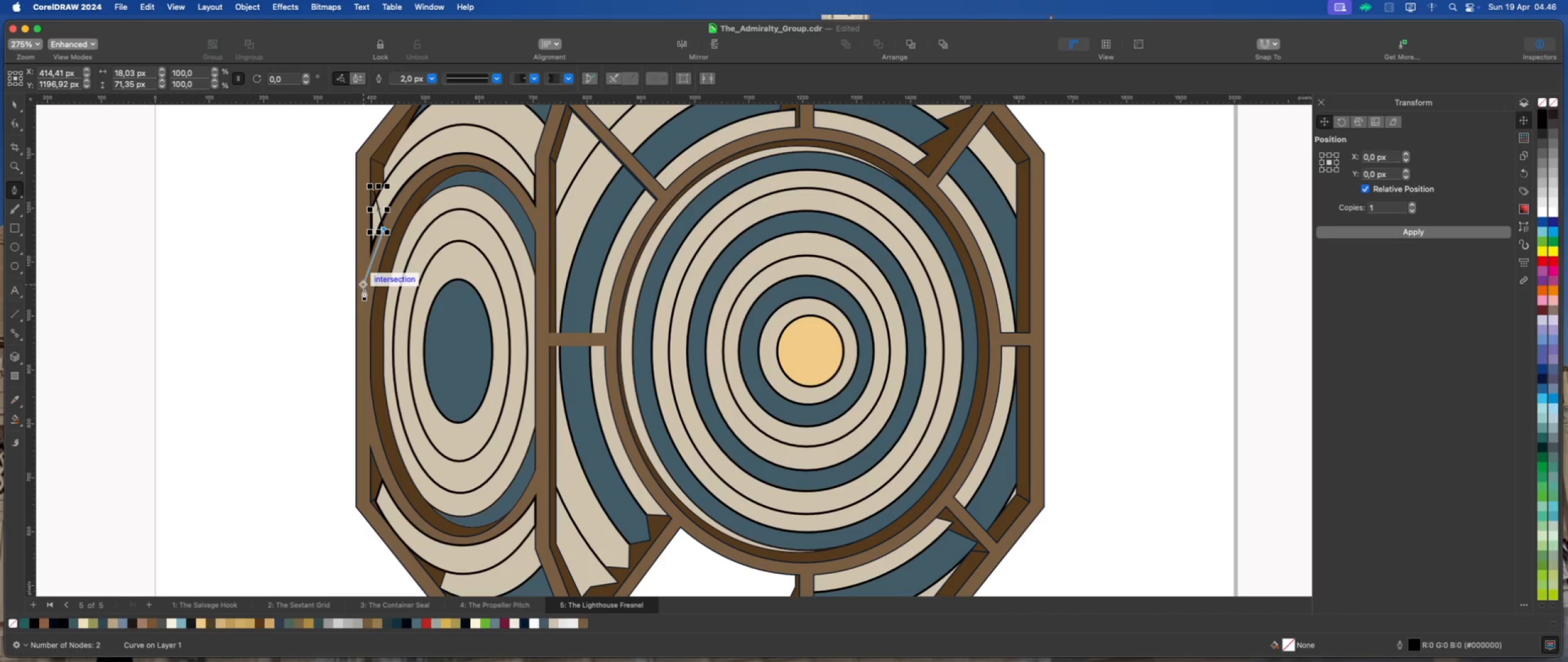 
left_click([365, 291])
 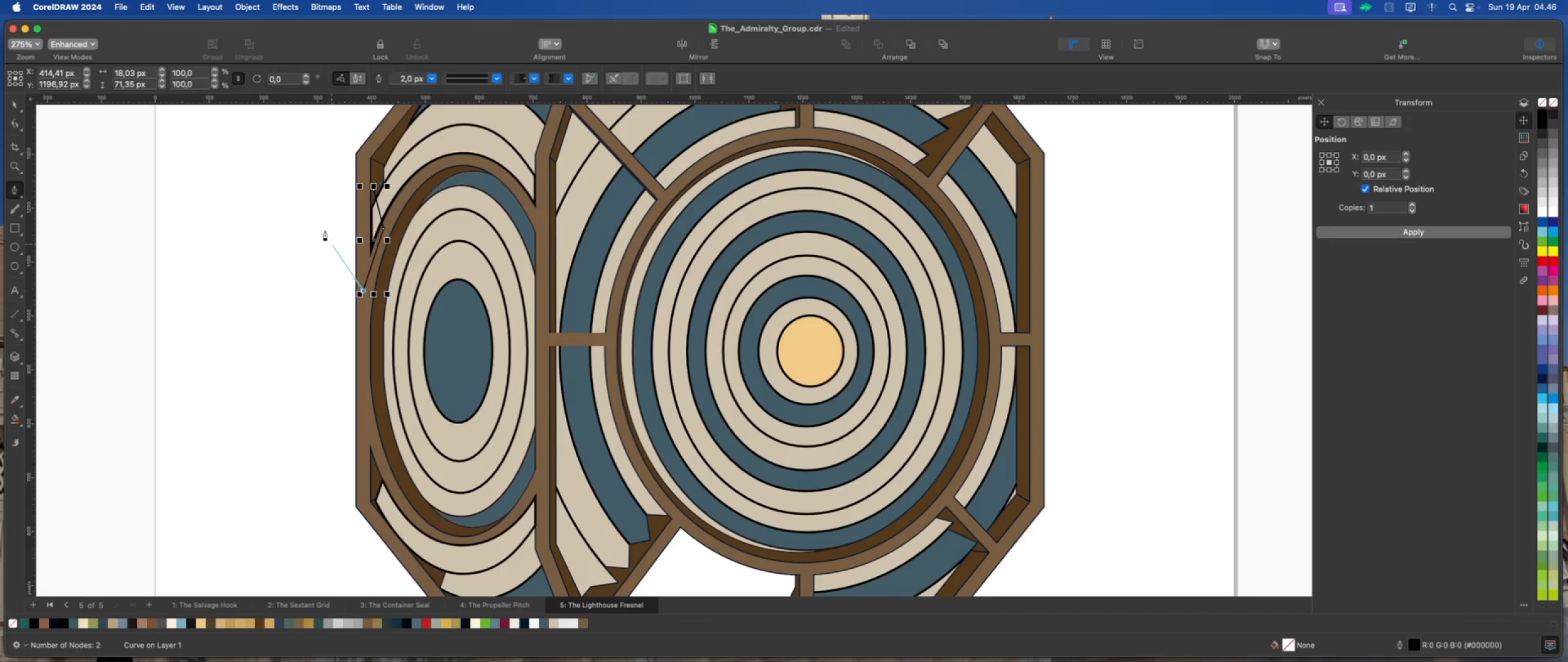 
left_click([323, 228])
 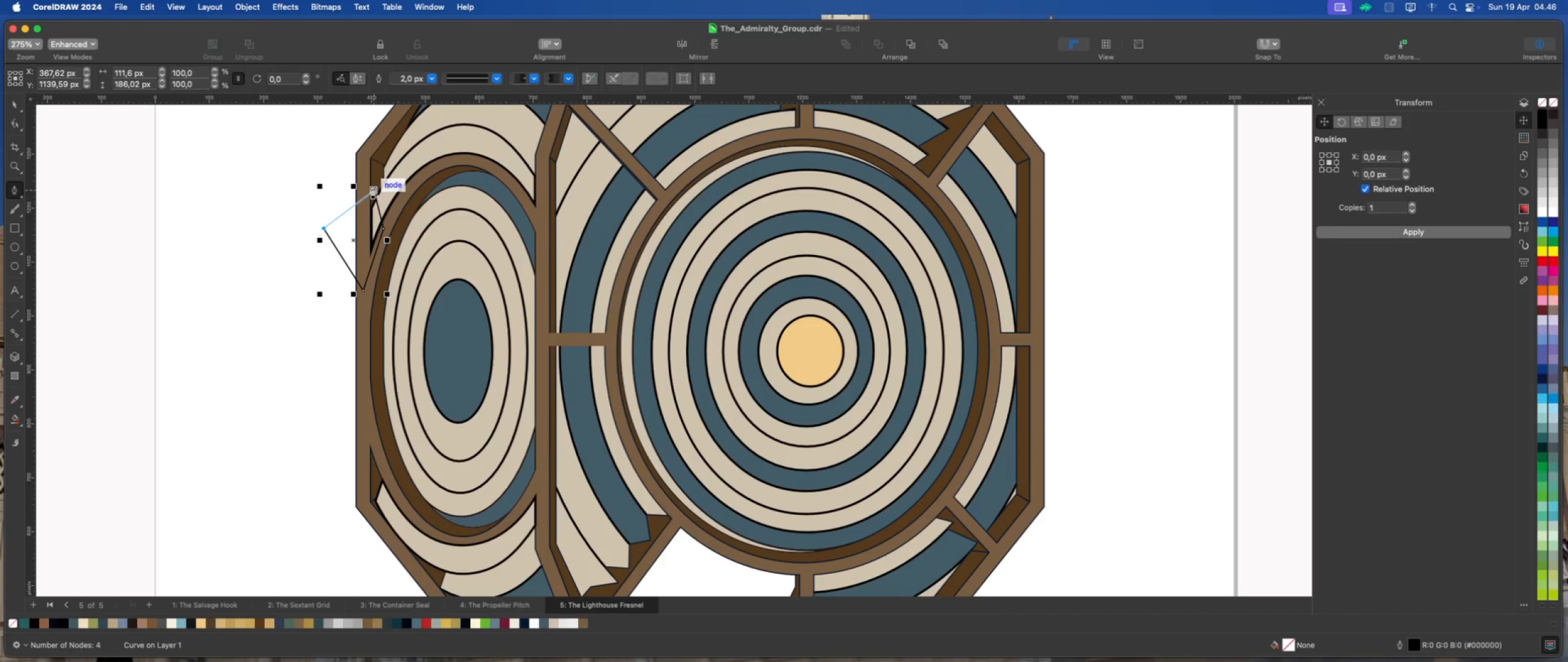 
left_click([372, 188])
 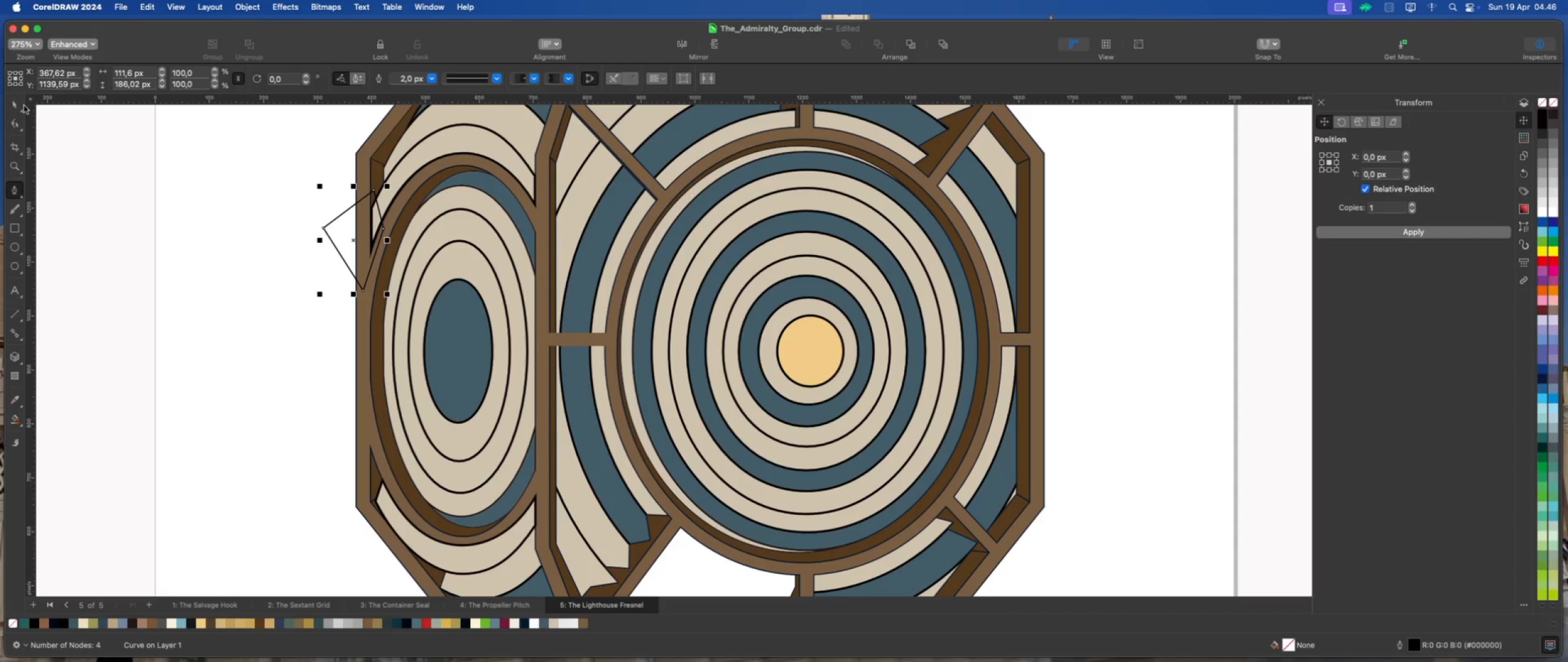 
left_click([17, 102])
 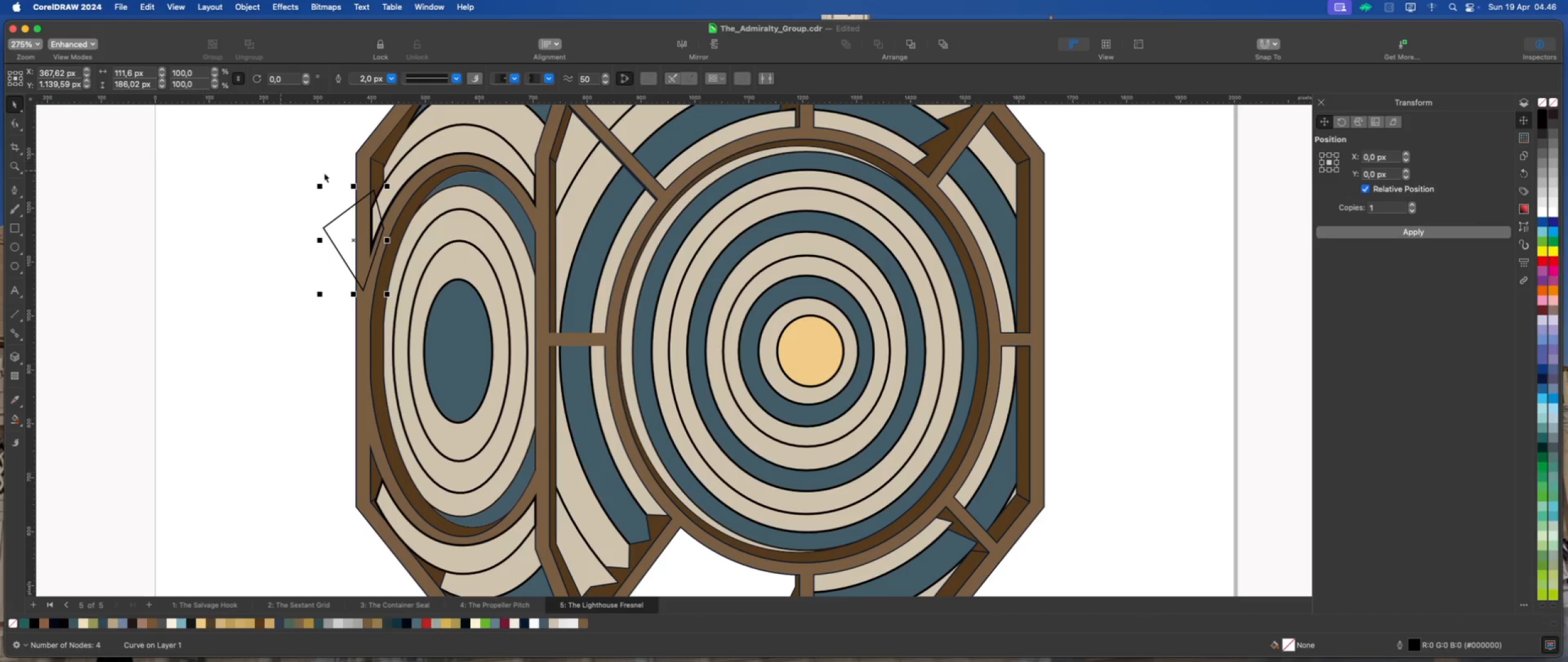 
hold_key(key=ShiftLeft, duration=0.75)
 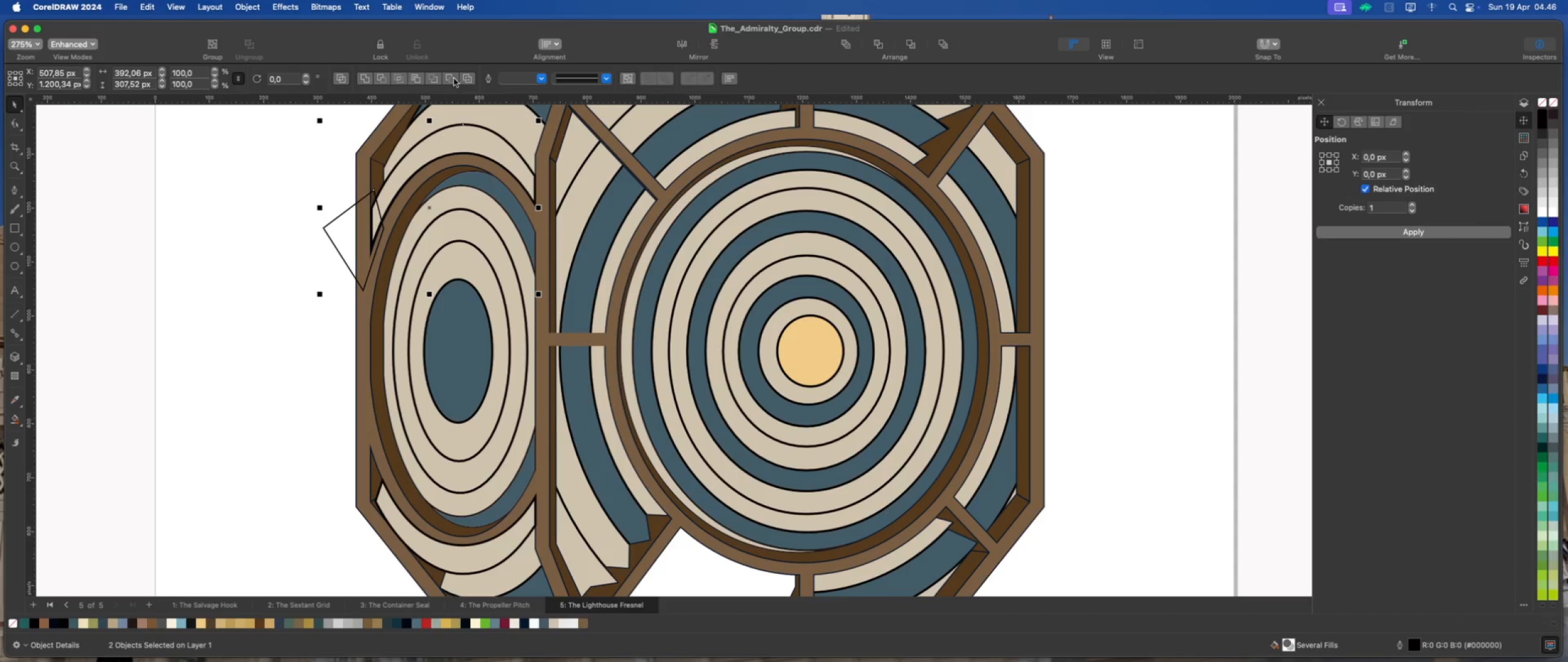 
left_click([454, 78])
 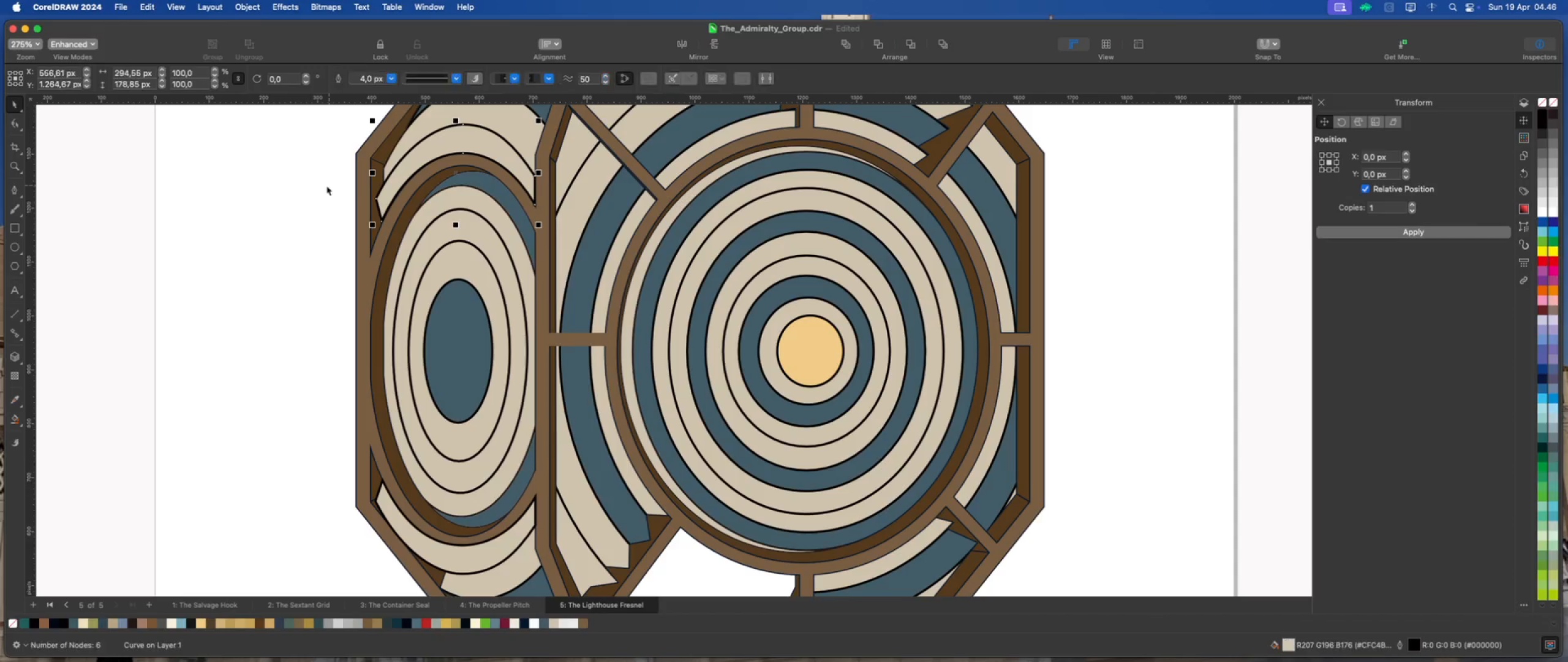 
left_click([325, 186])
 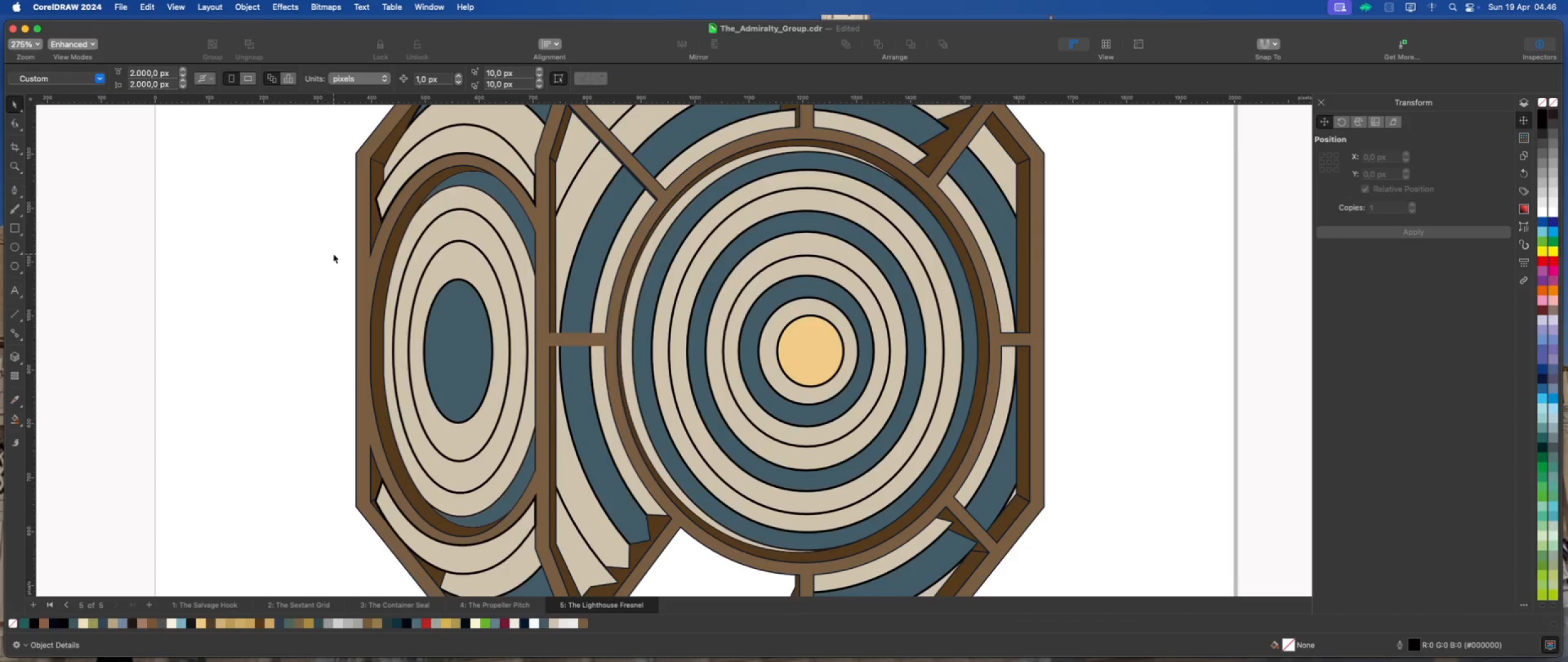 
scroll: coordinate [333, 253], scroll_direction: down, amount: 6.0
 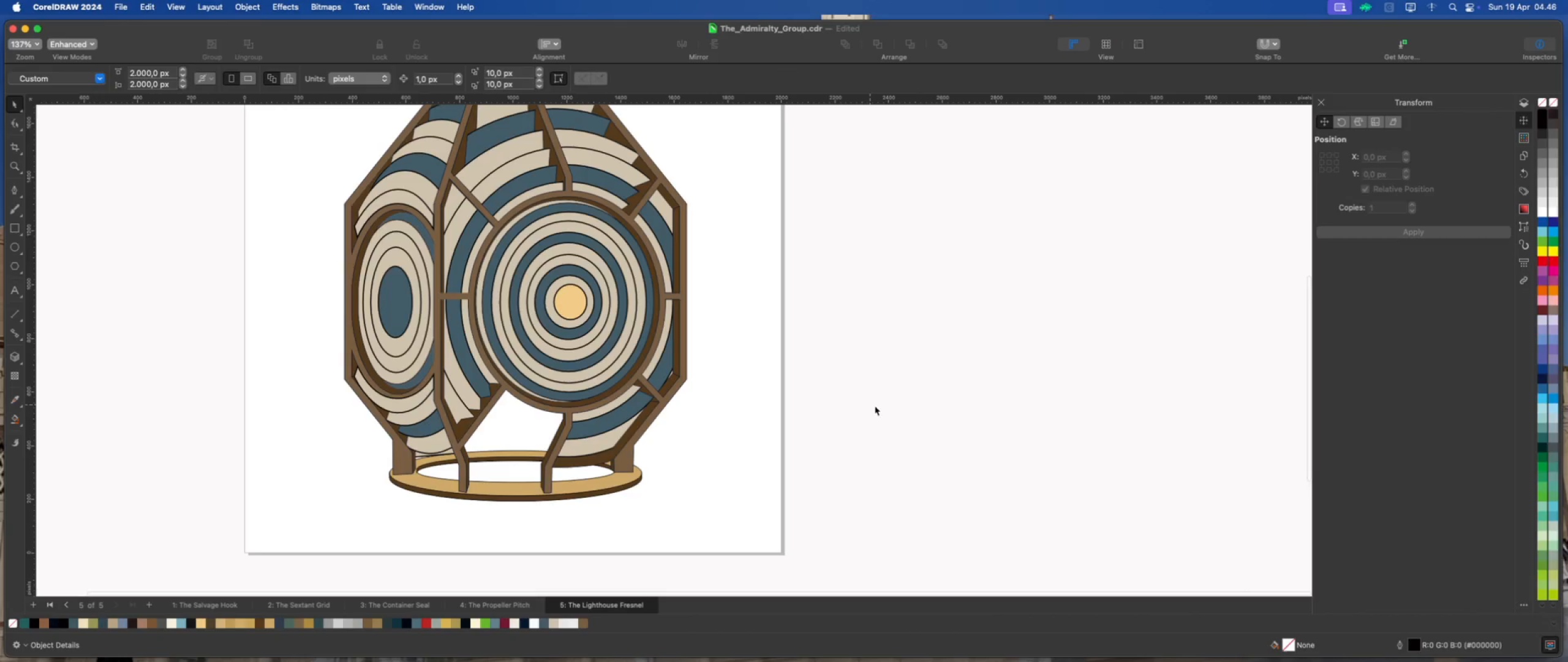 
left_click([871, 402])
 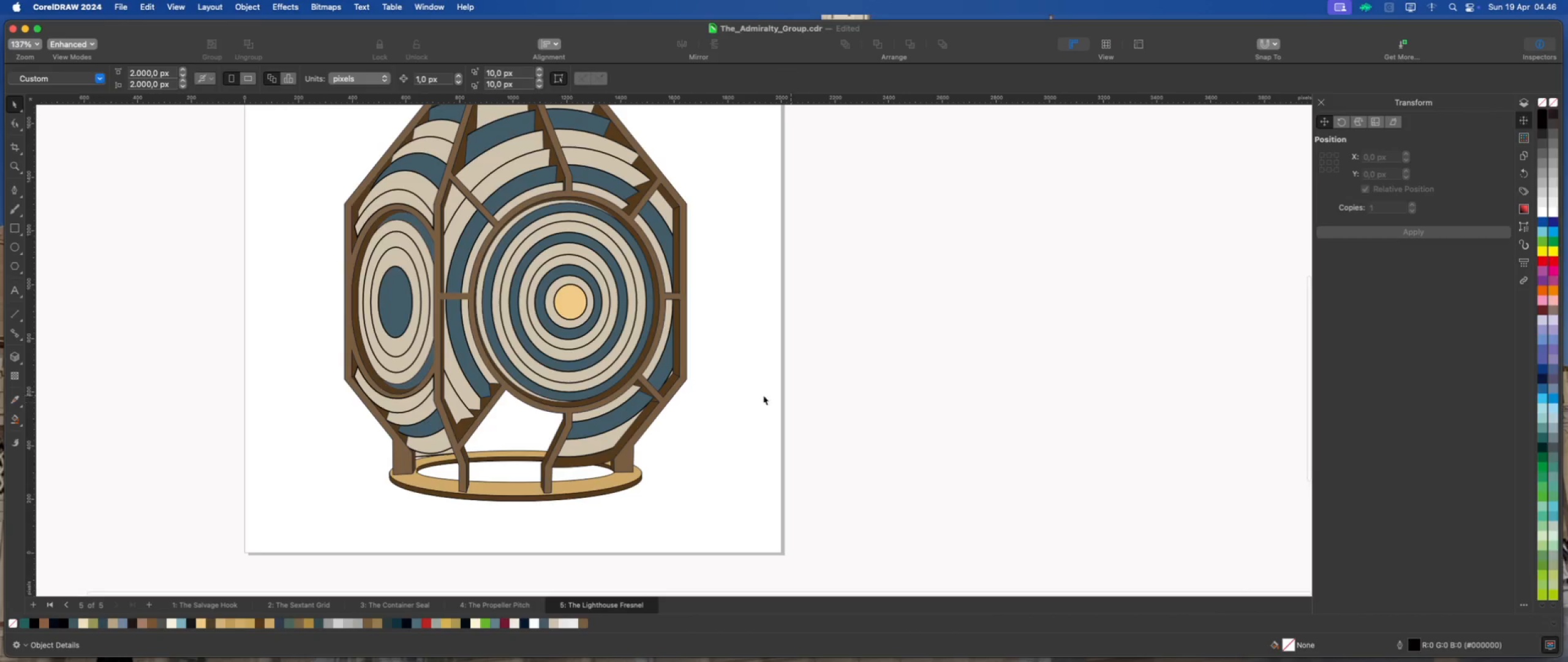 
scroll: coordinate [531, 396], scroll_direction: down, amount: 2.0
 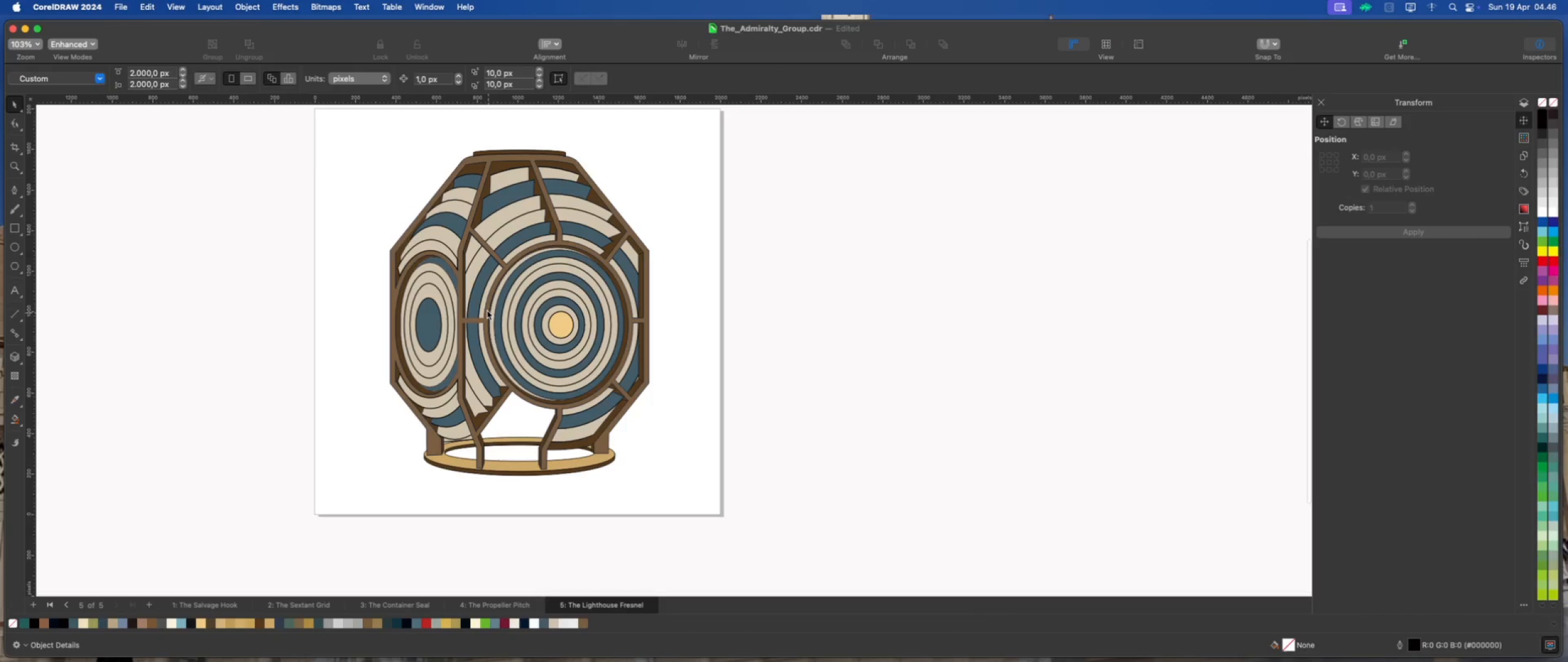 
scroll: coordinate [444, 257], scroll_direction: up, amount: 1.0
 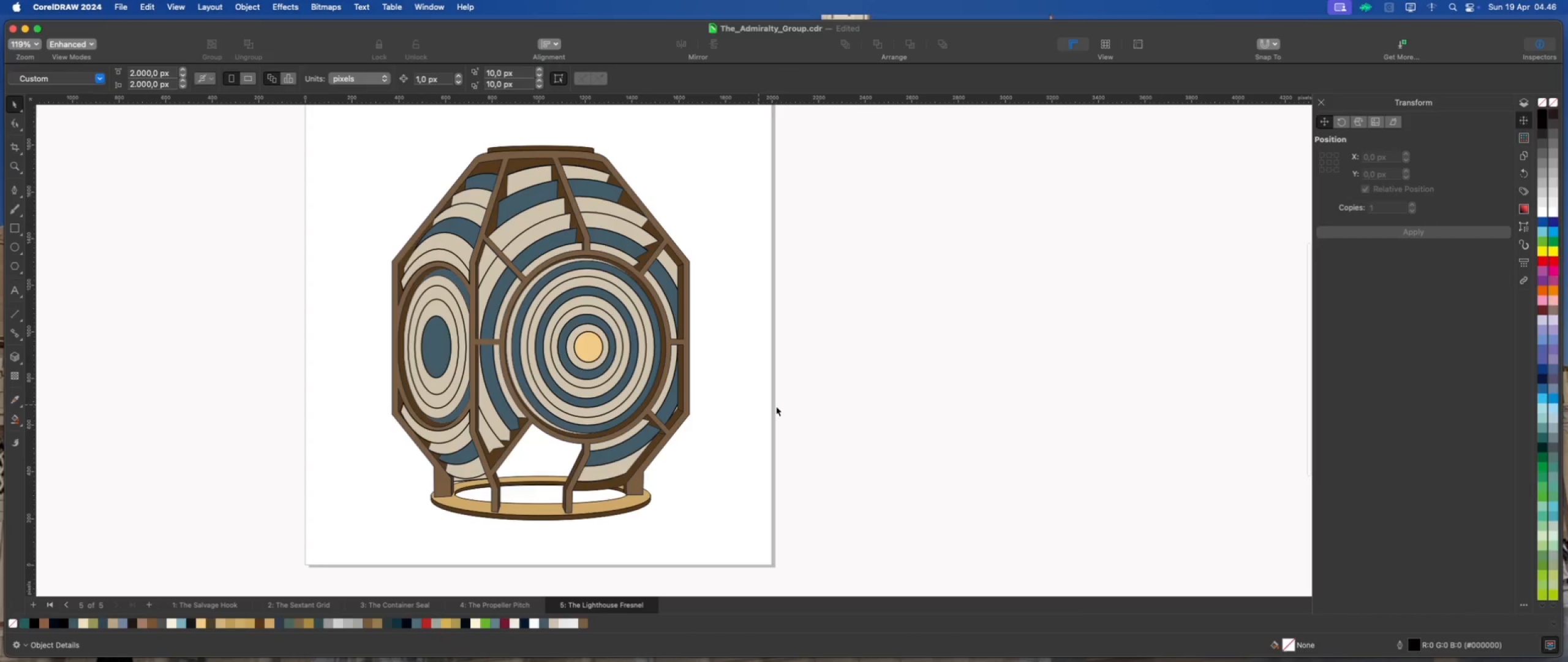 
left_click([790, 406])
 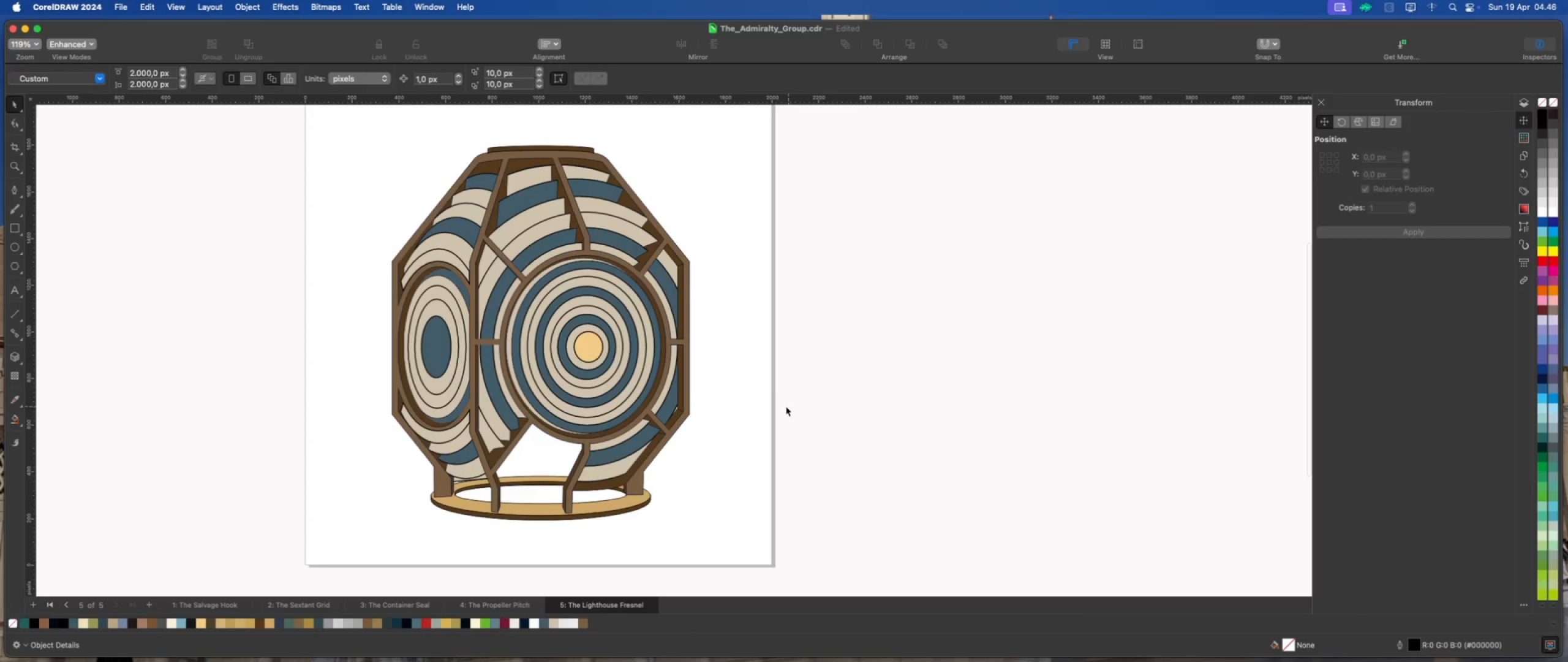 
key(Meta+S)
 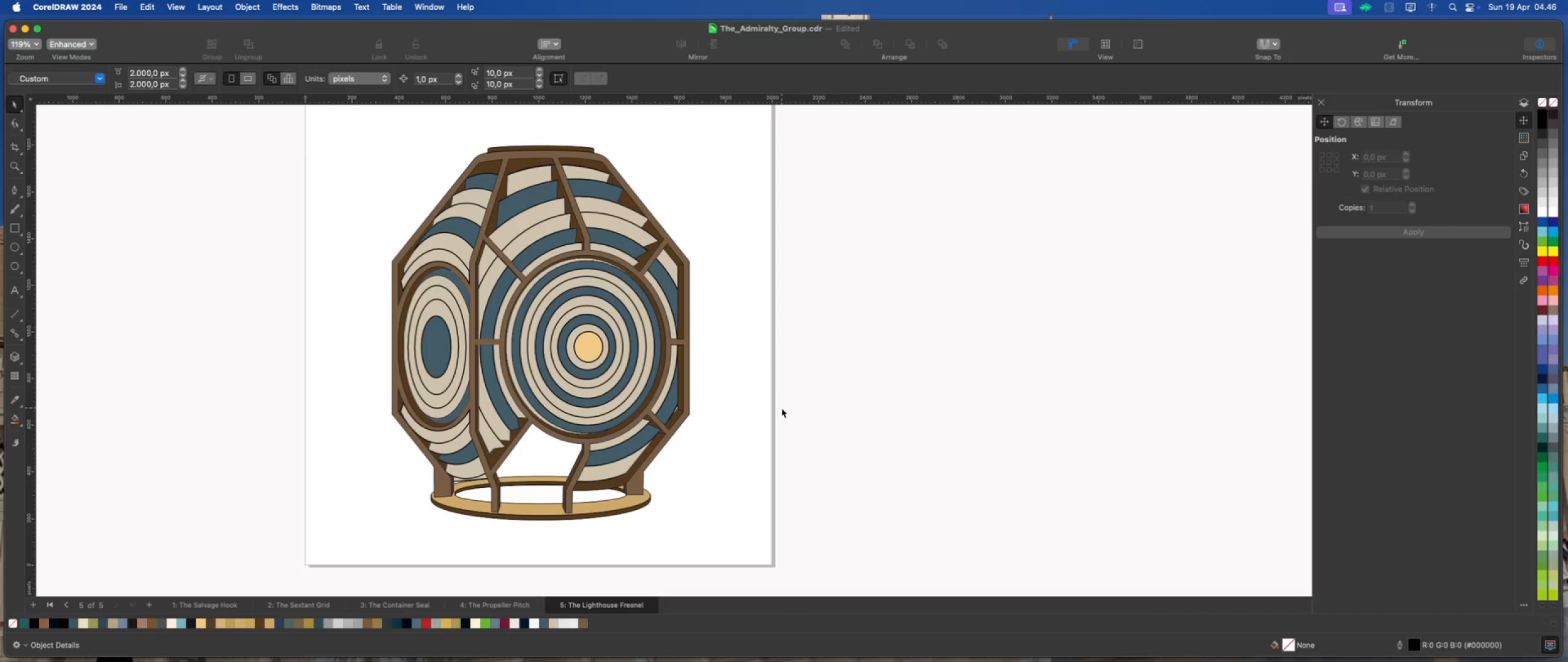 
left_click([782, 408])
 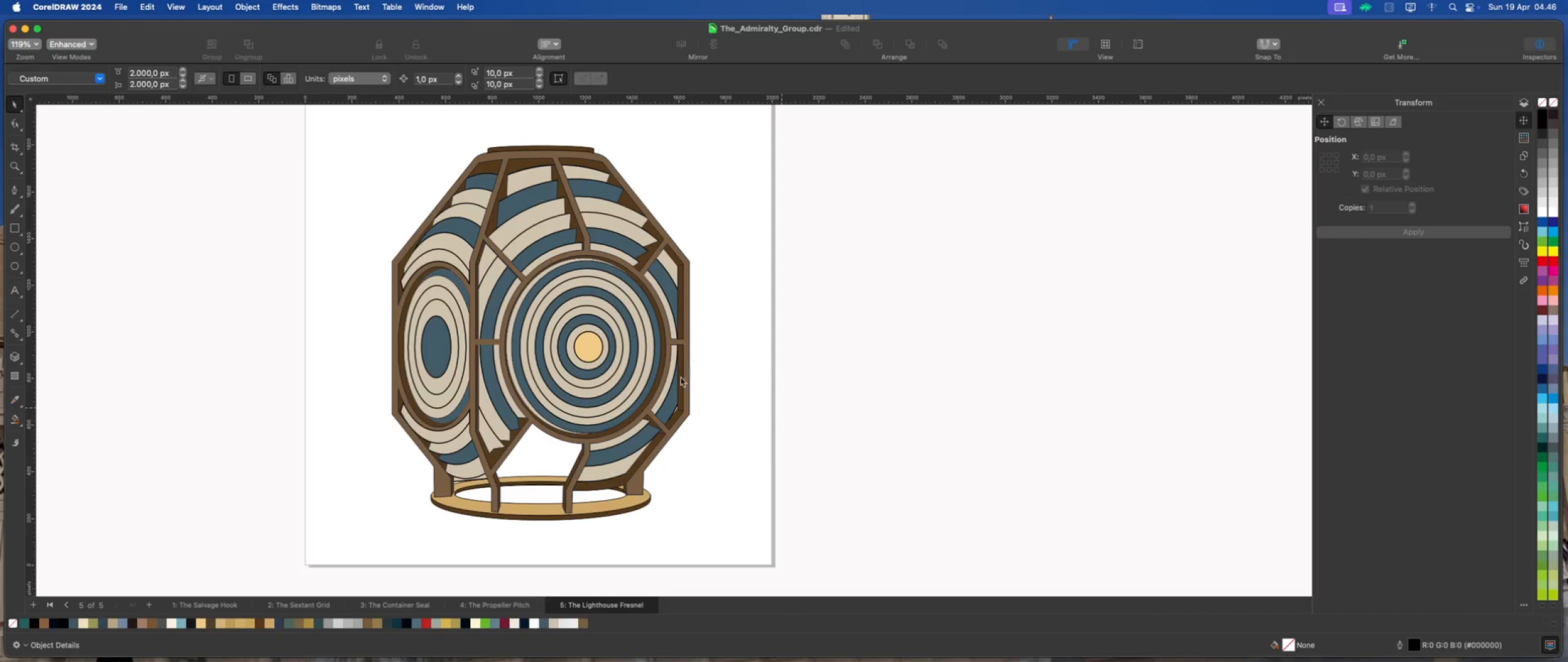 
scroll: coordinate [657, 380], scroll_direction: down, amount: 2.0
 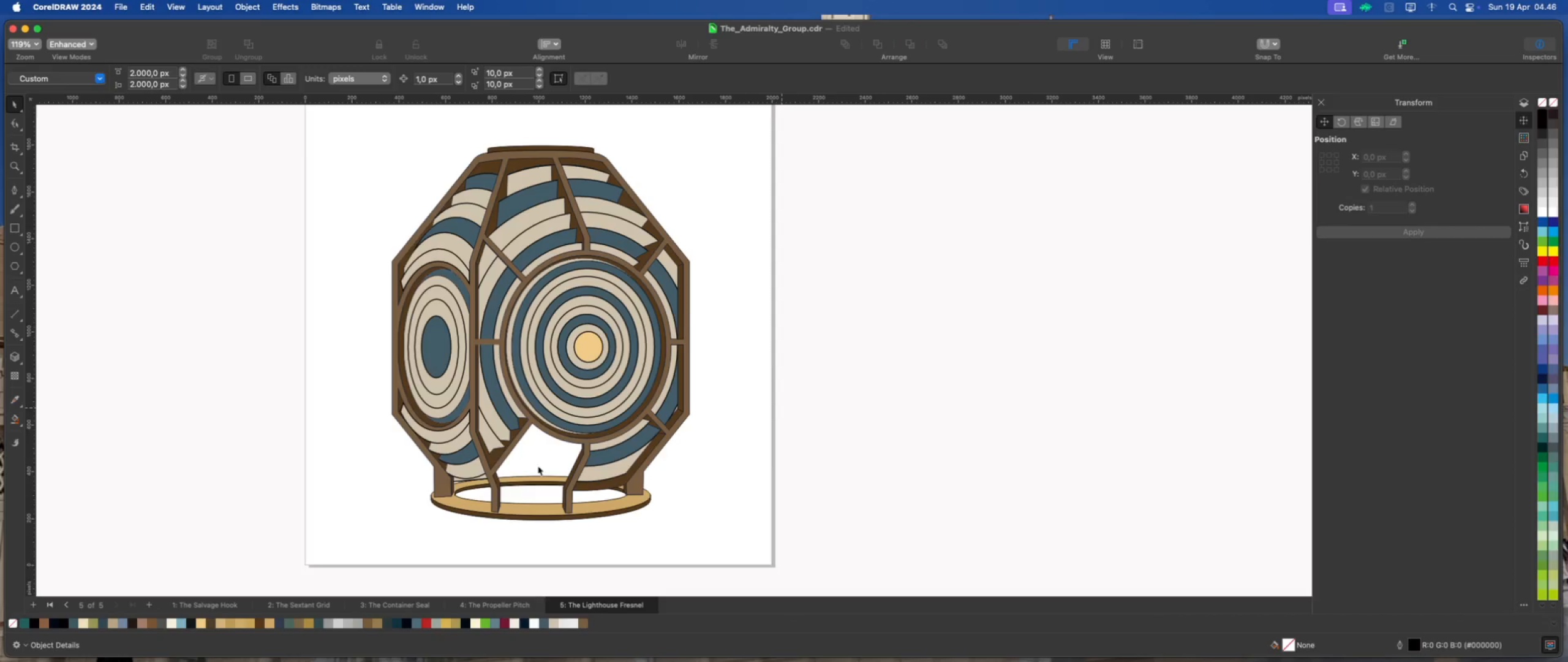 
scroll: coordinate [522, 484], scroll_direction: up, amount: 3.0
 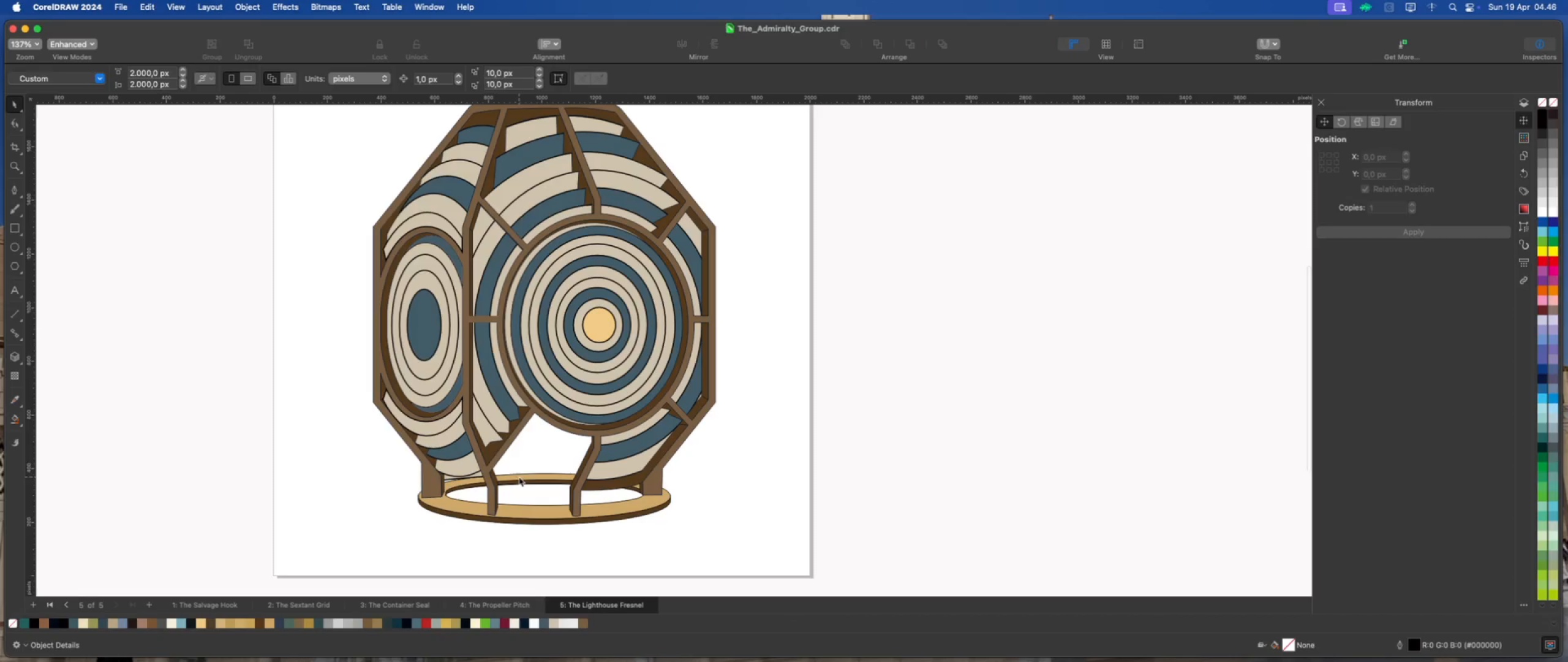 
scroll: coordinate [518, 473], scroll_direction: down, amount: 1.0
 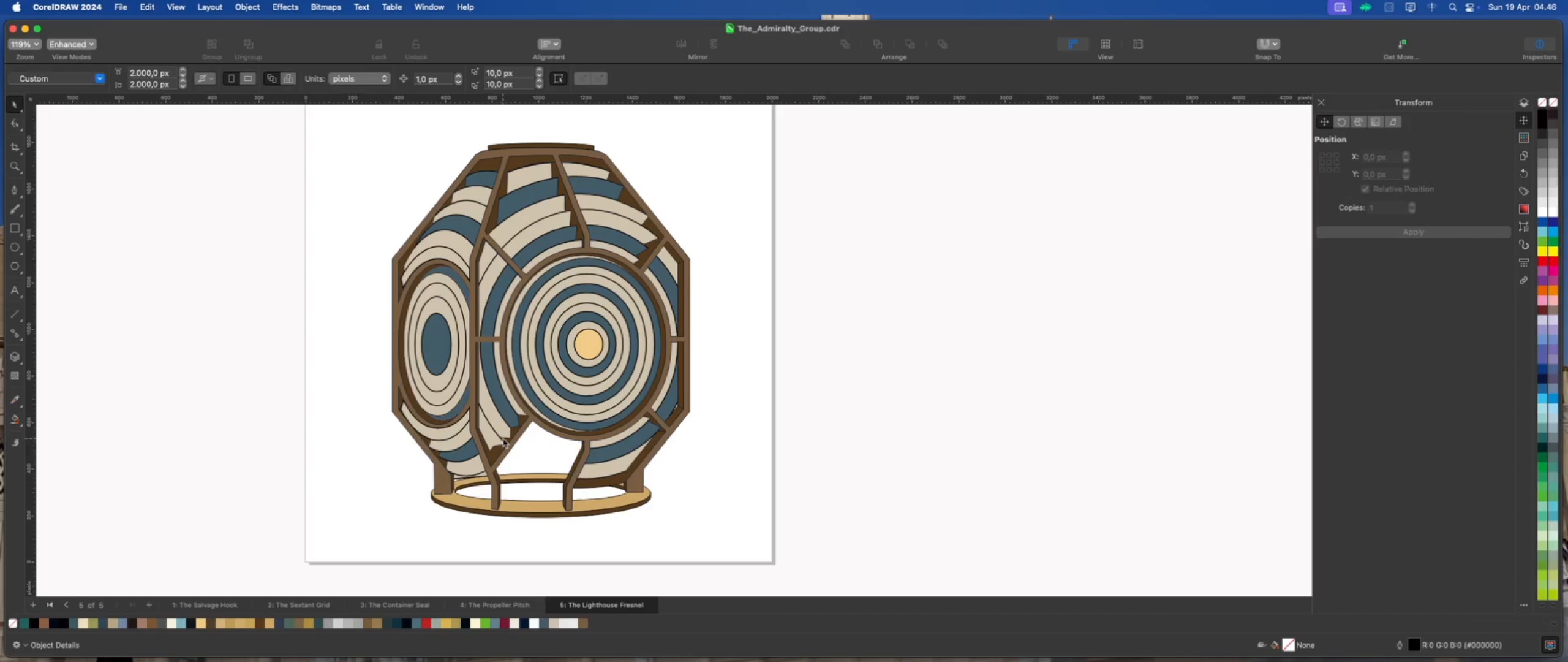 
scroll: coordinate [524, 490], scroll_direction: up, amount: 7.0
 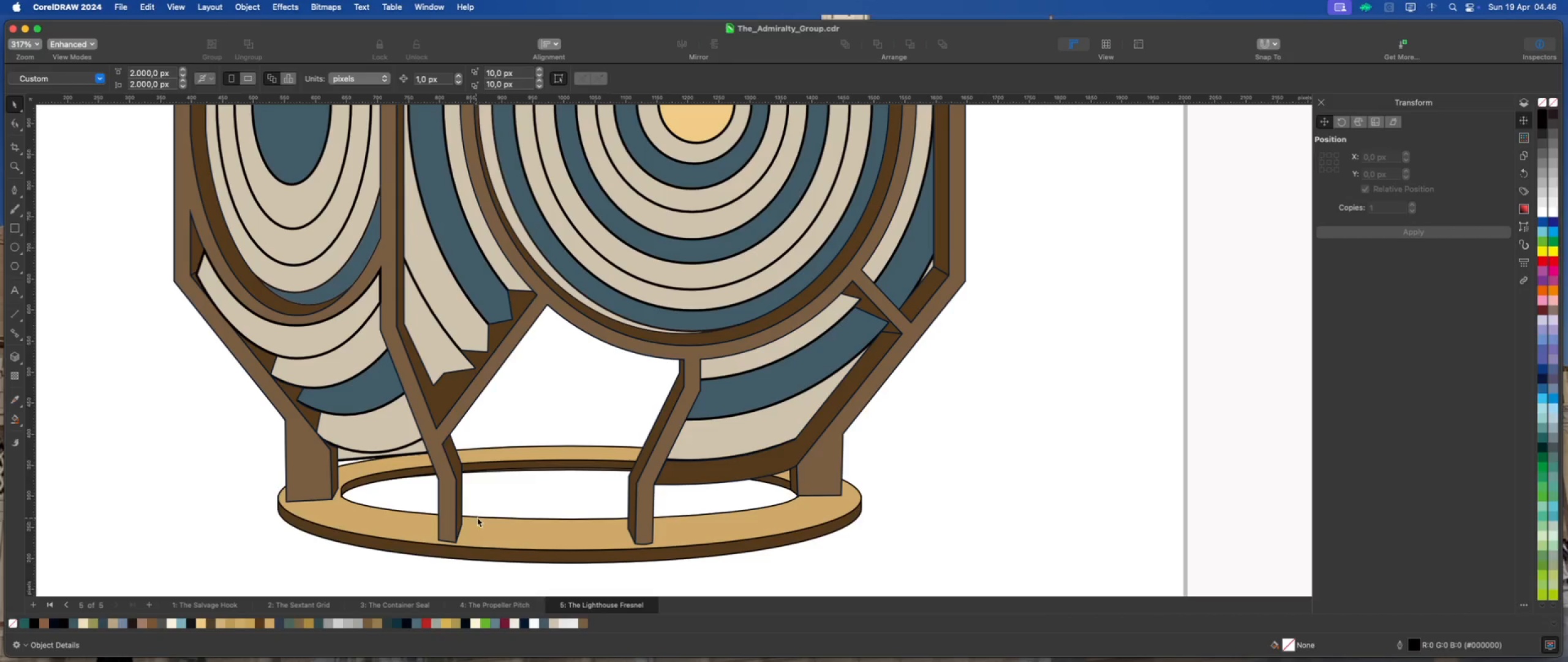 
left_click([518, 504])
 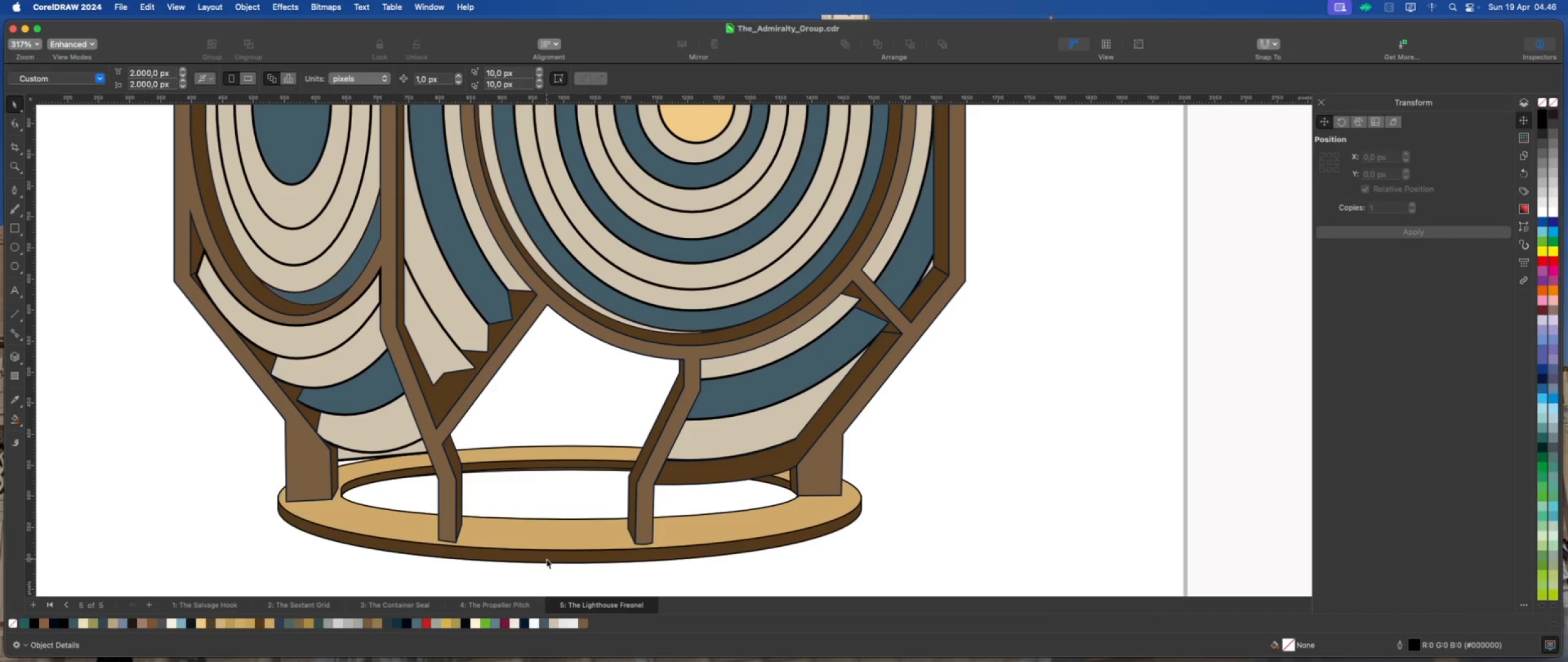 
left_click([547, 558])
 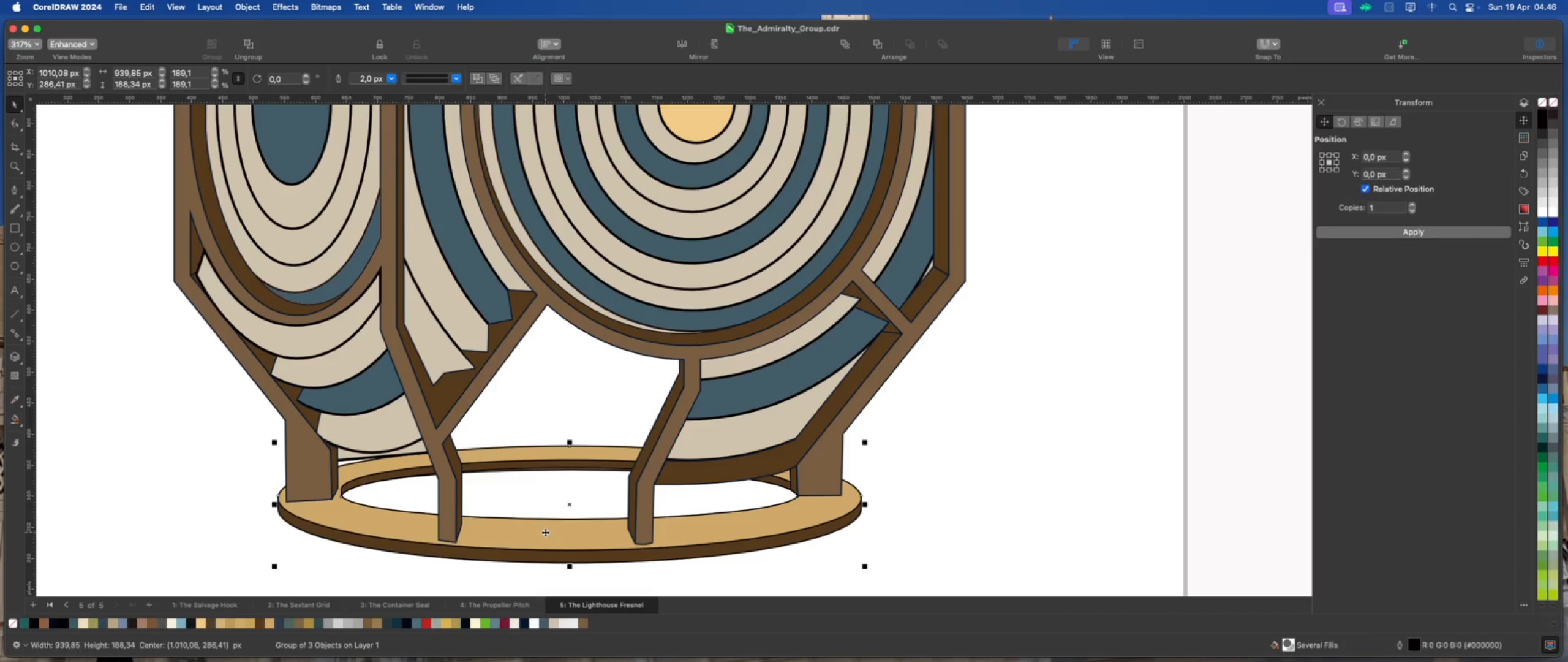 
left_click([545, 532])
 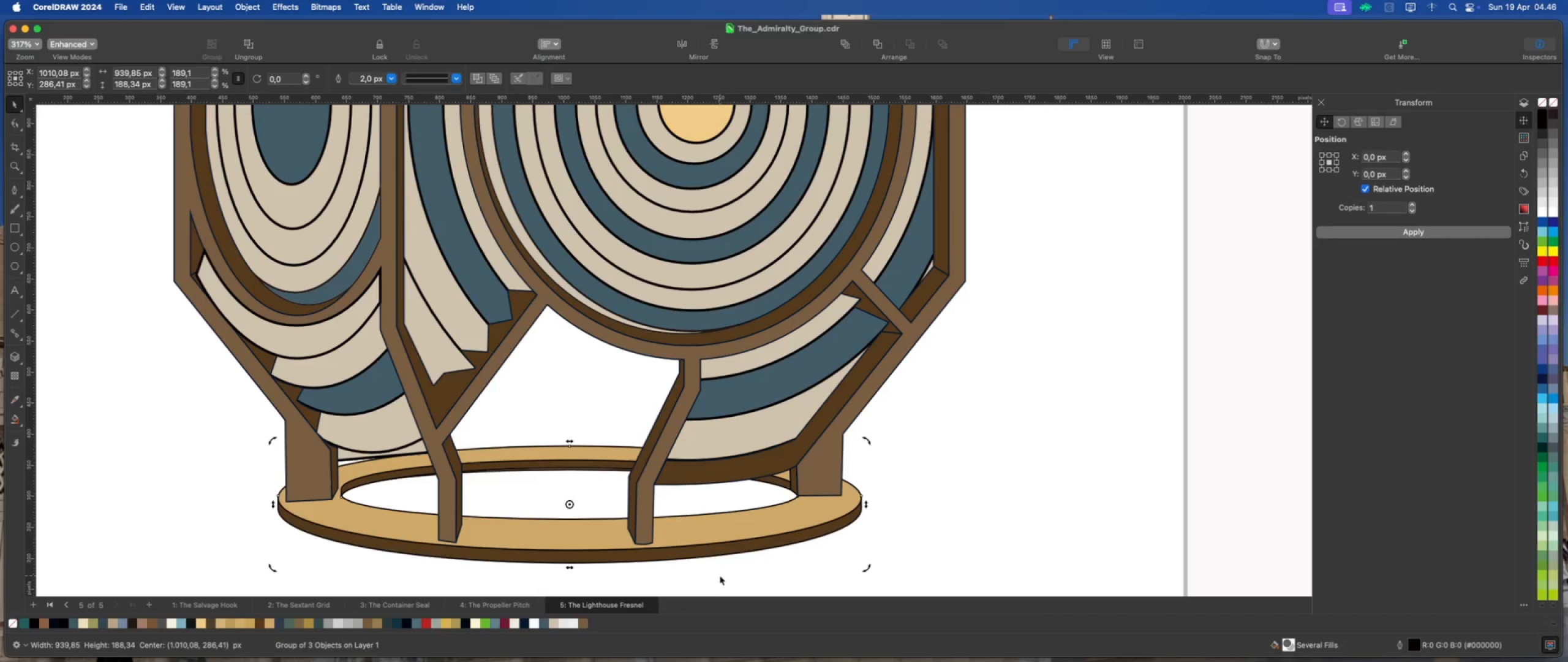 
double_click([706, 528])
 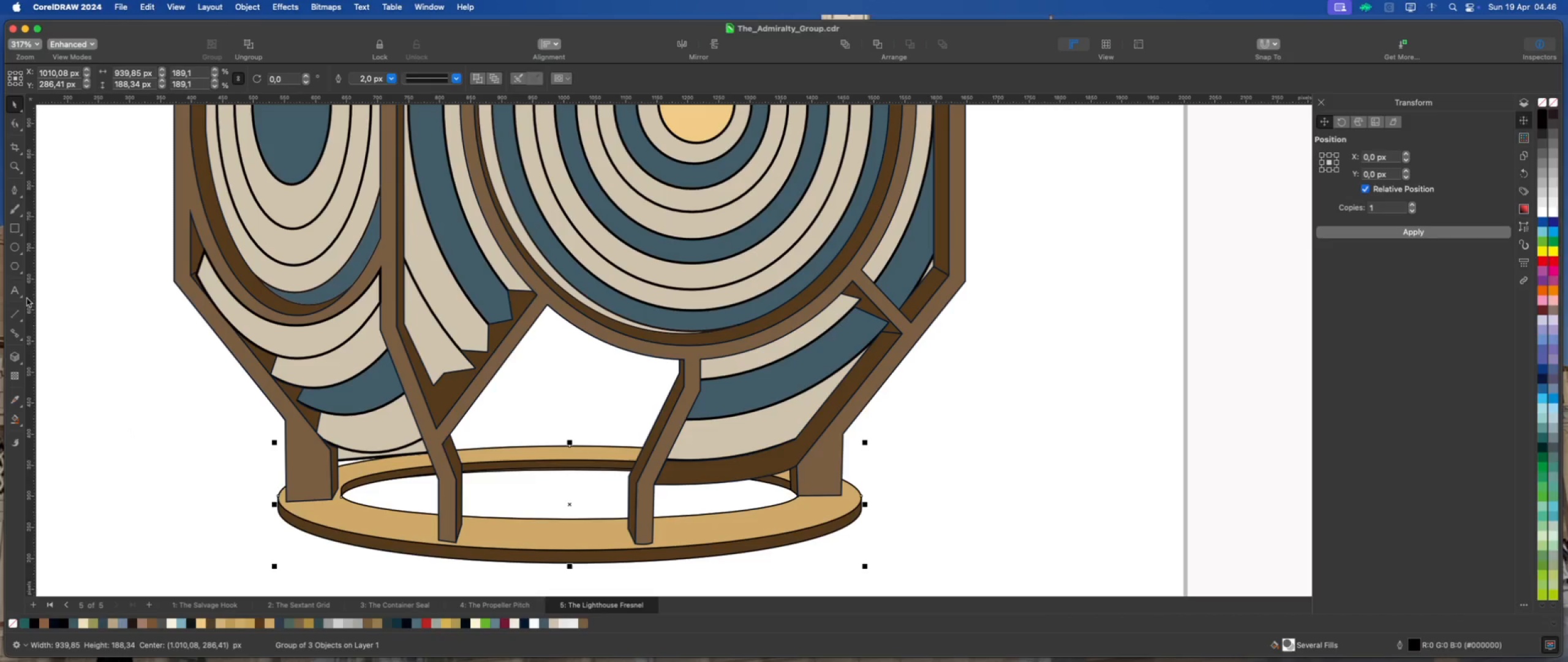 
right_click([508, 537])
 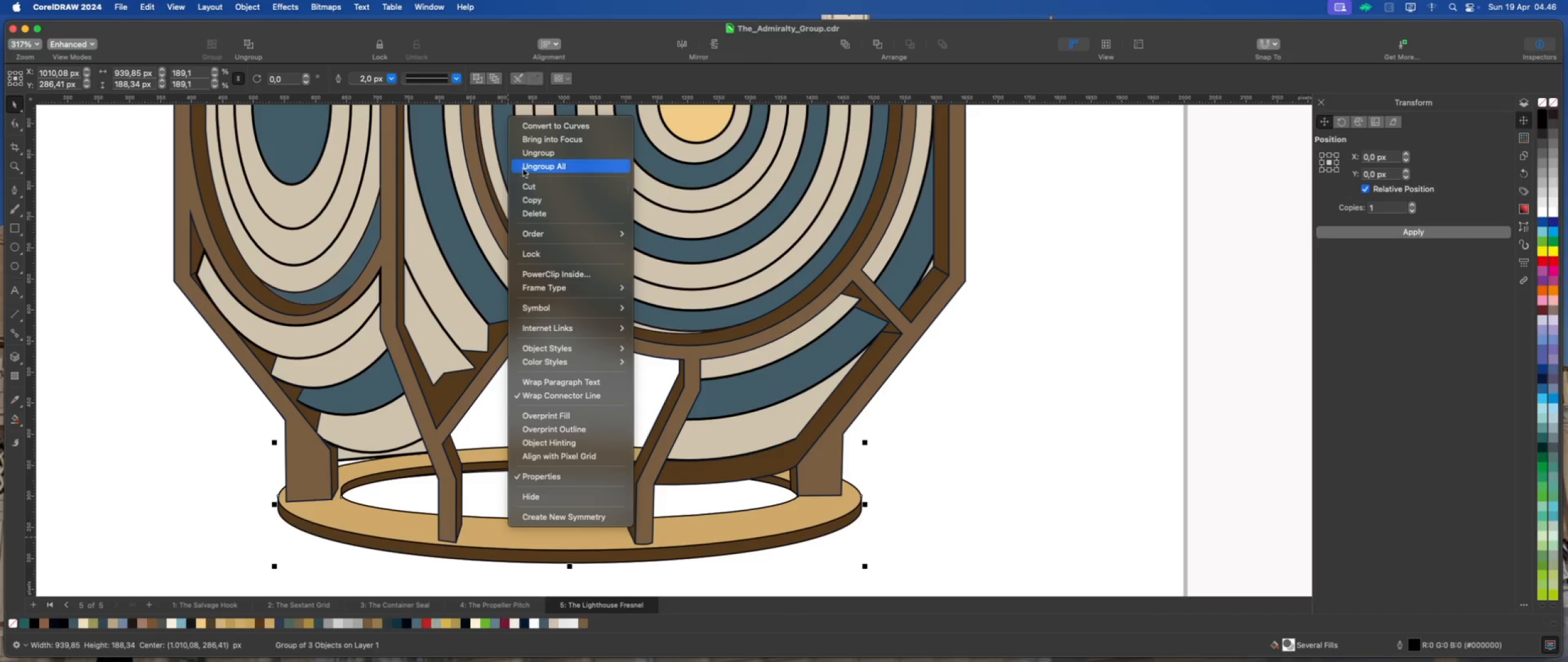 
left_click([532, 158])
 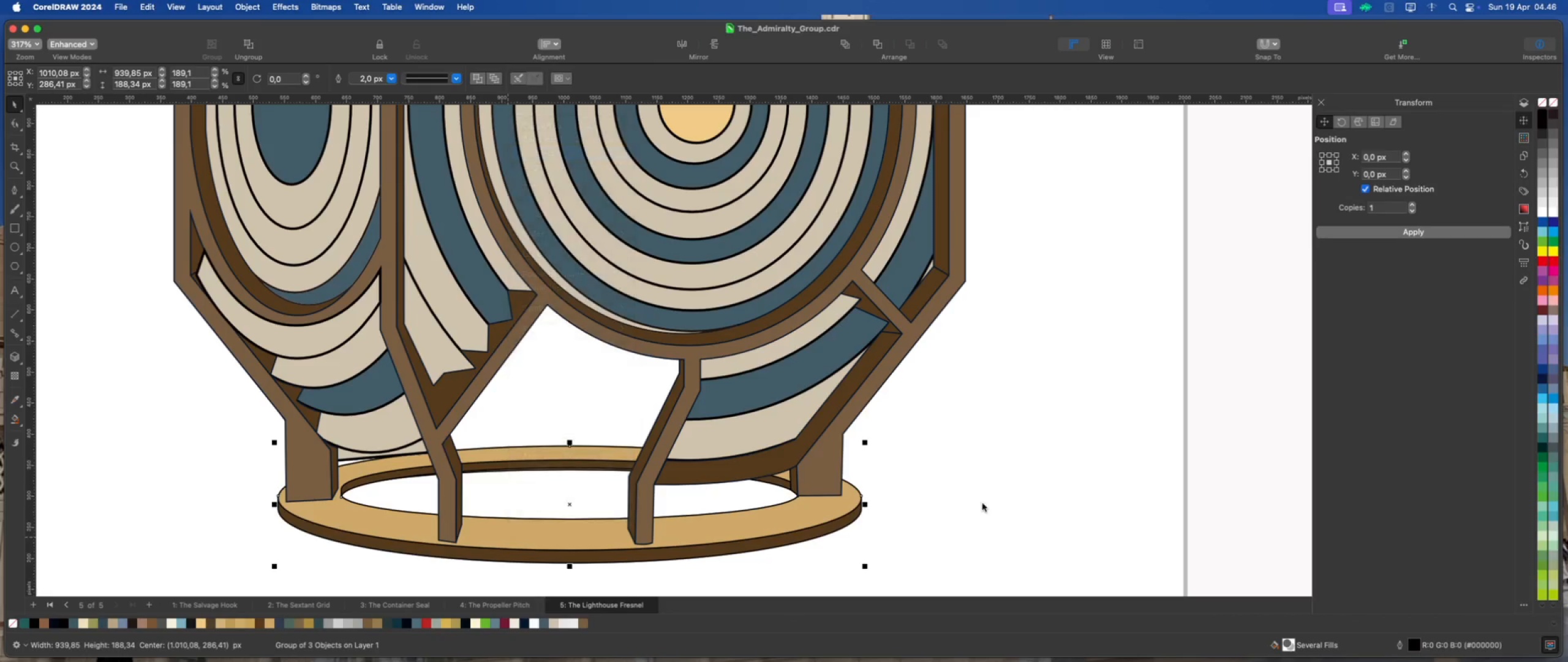 
left_click([1022, 512])
 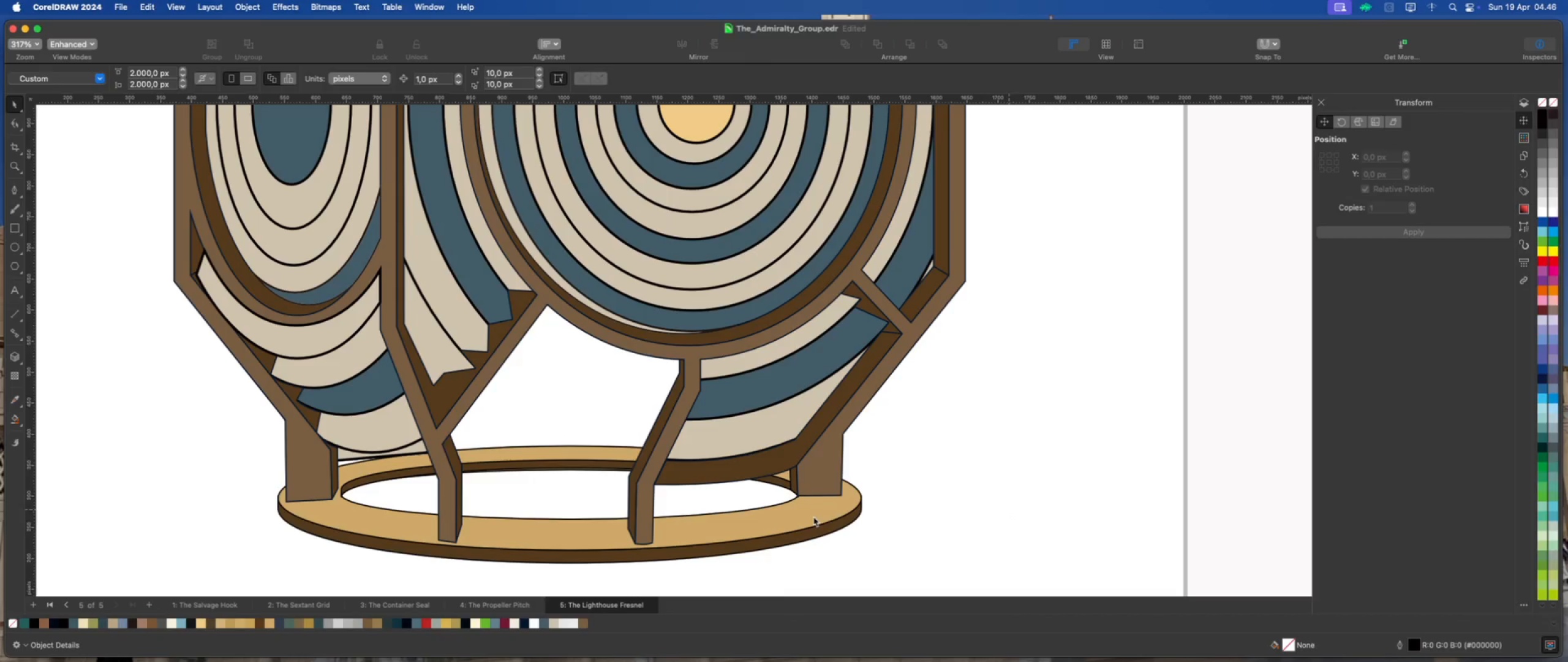 
left_click([813, 515])
 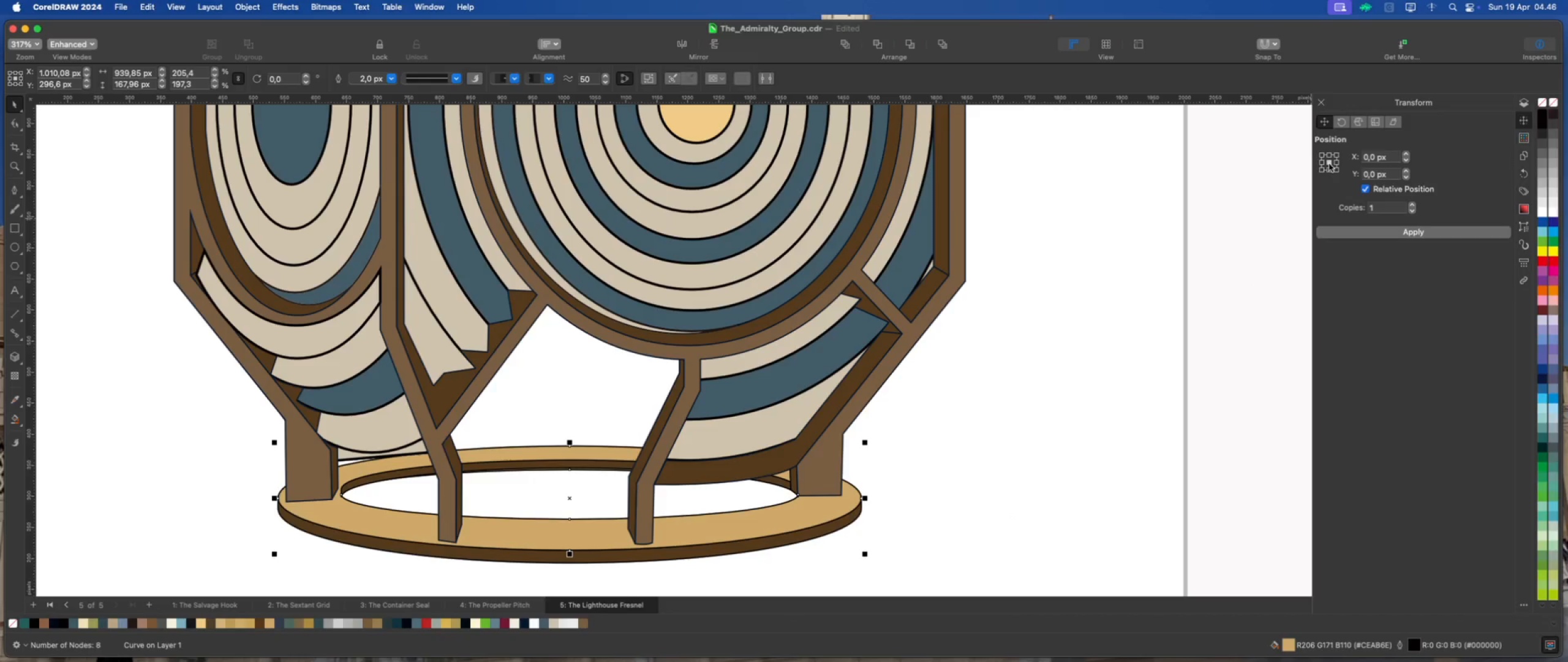 
left_click([1344, 232])
 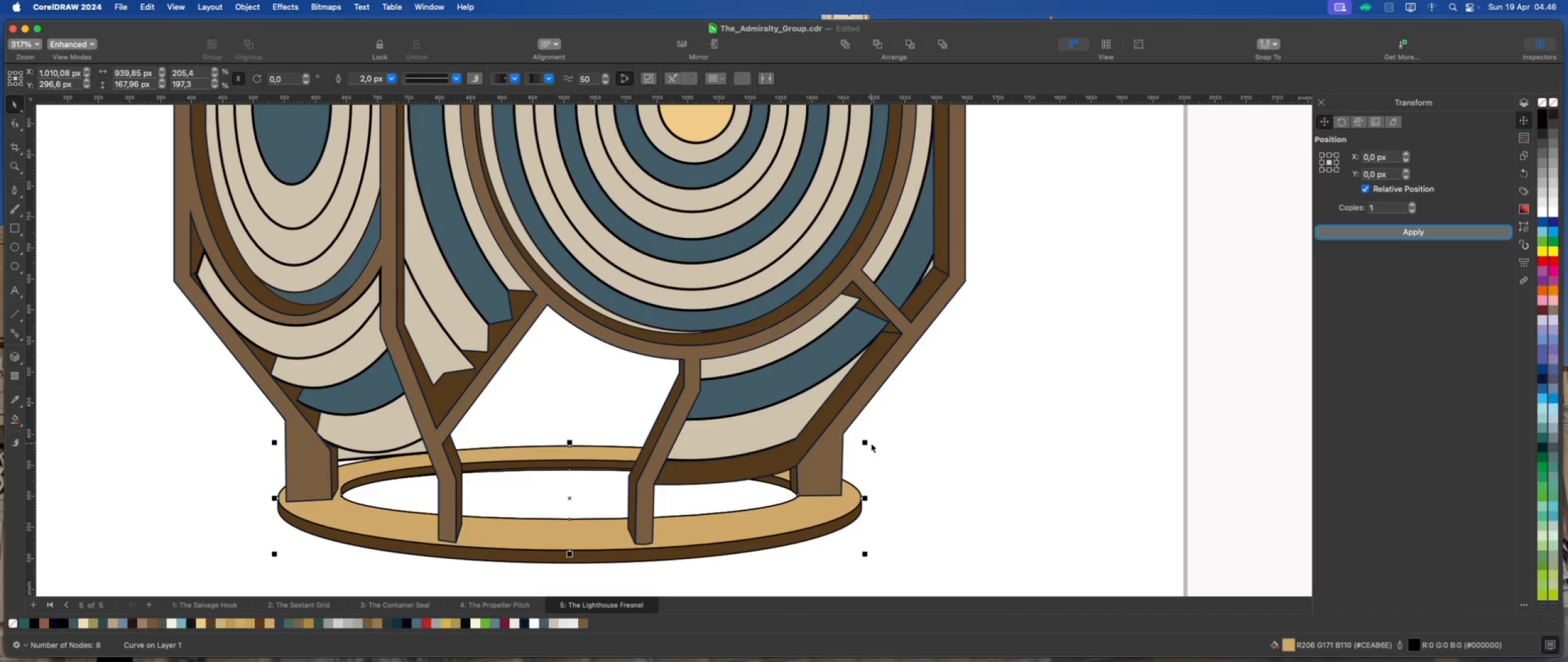 
left_click_drag(start_coordinate=[869, 443], to_coordinate=[680, 478])
 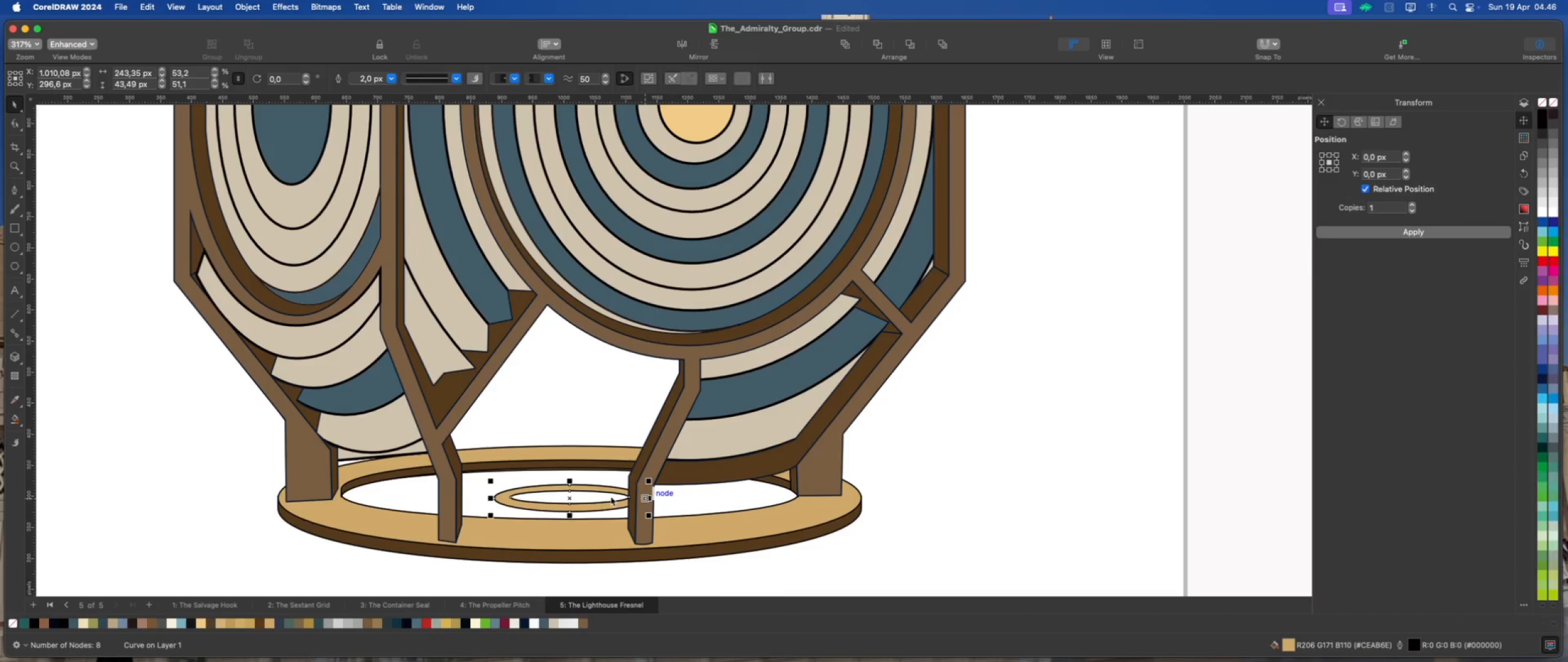 
hold_key(key=ShiftLeft, duration=2.24)
 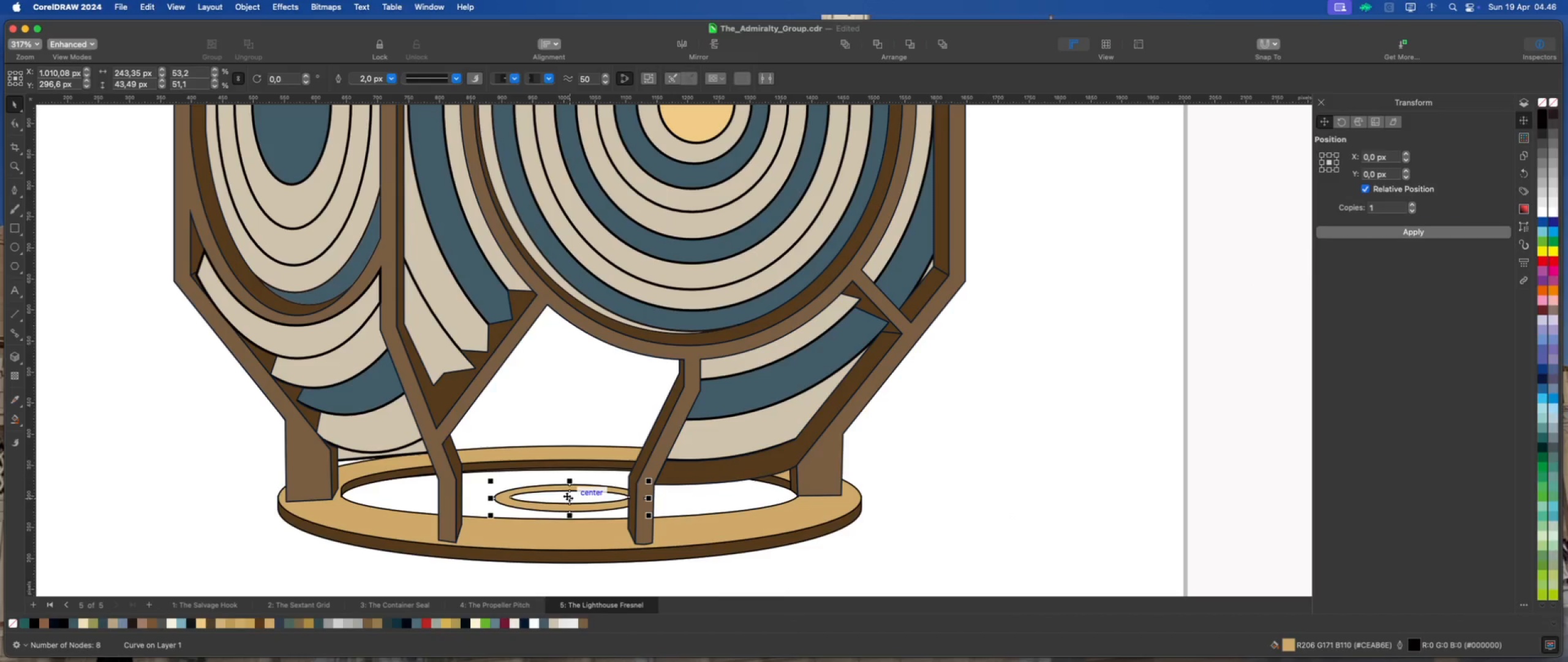 
left_click_drag(start_coordinate=[567, 496], to_coordinate=[552, 485])
 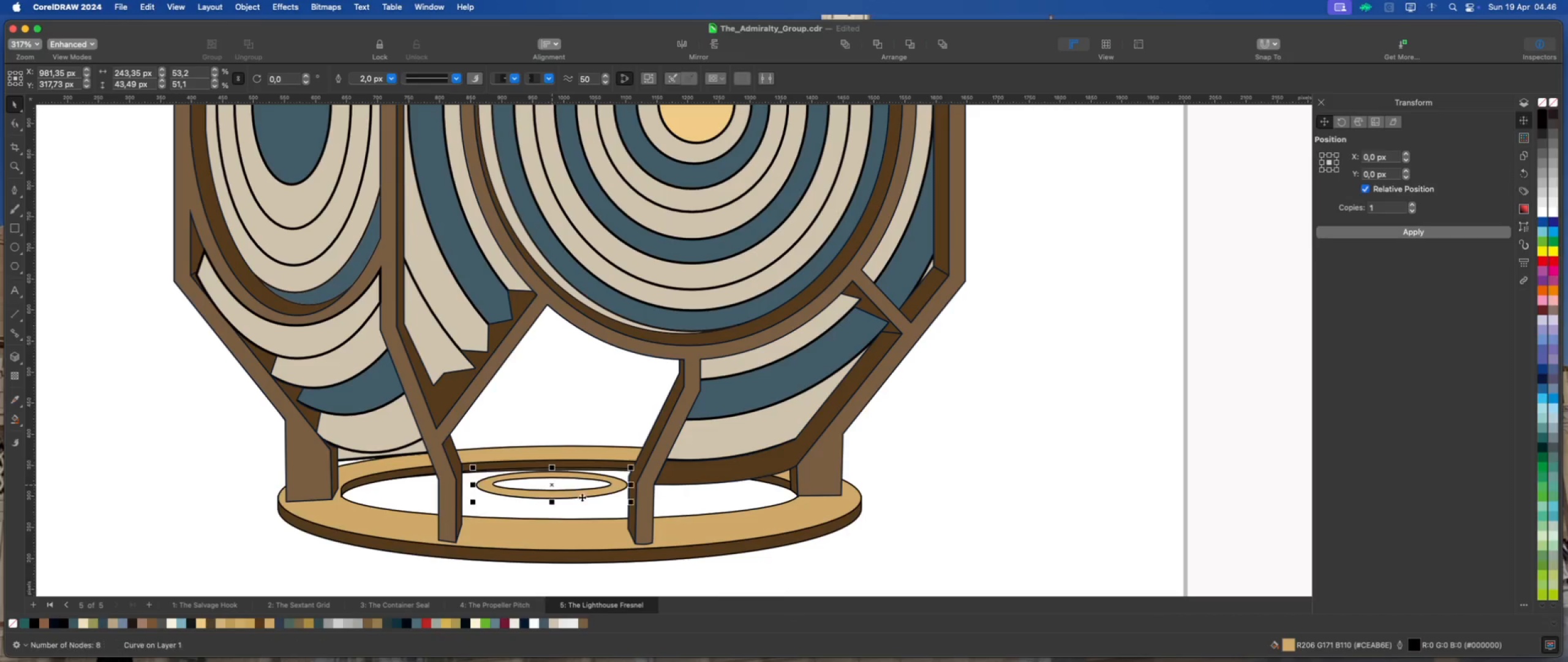 
key(Meta+Z)
 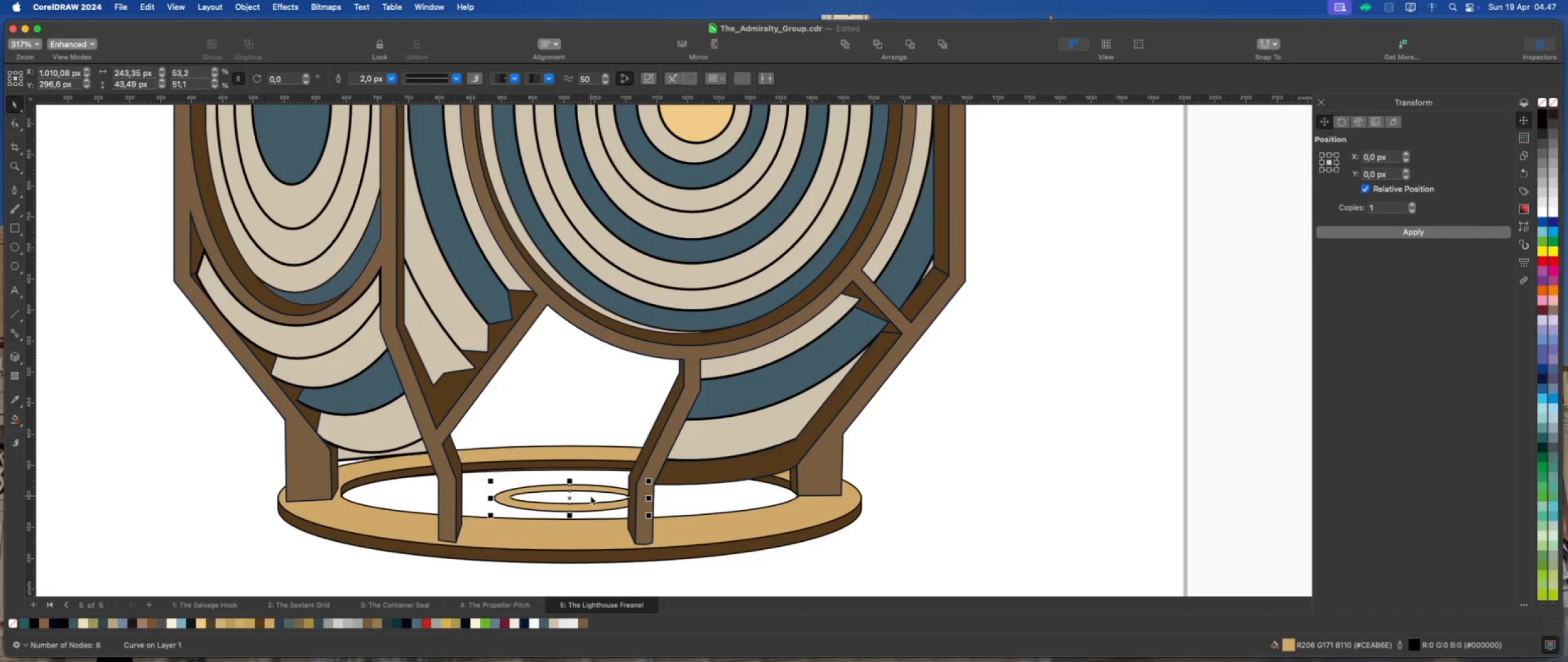 
left_click_drag(start_coordinate=[570, 498], to_coordinate=[570, 481])
 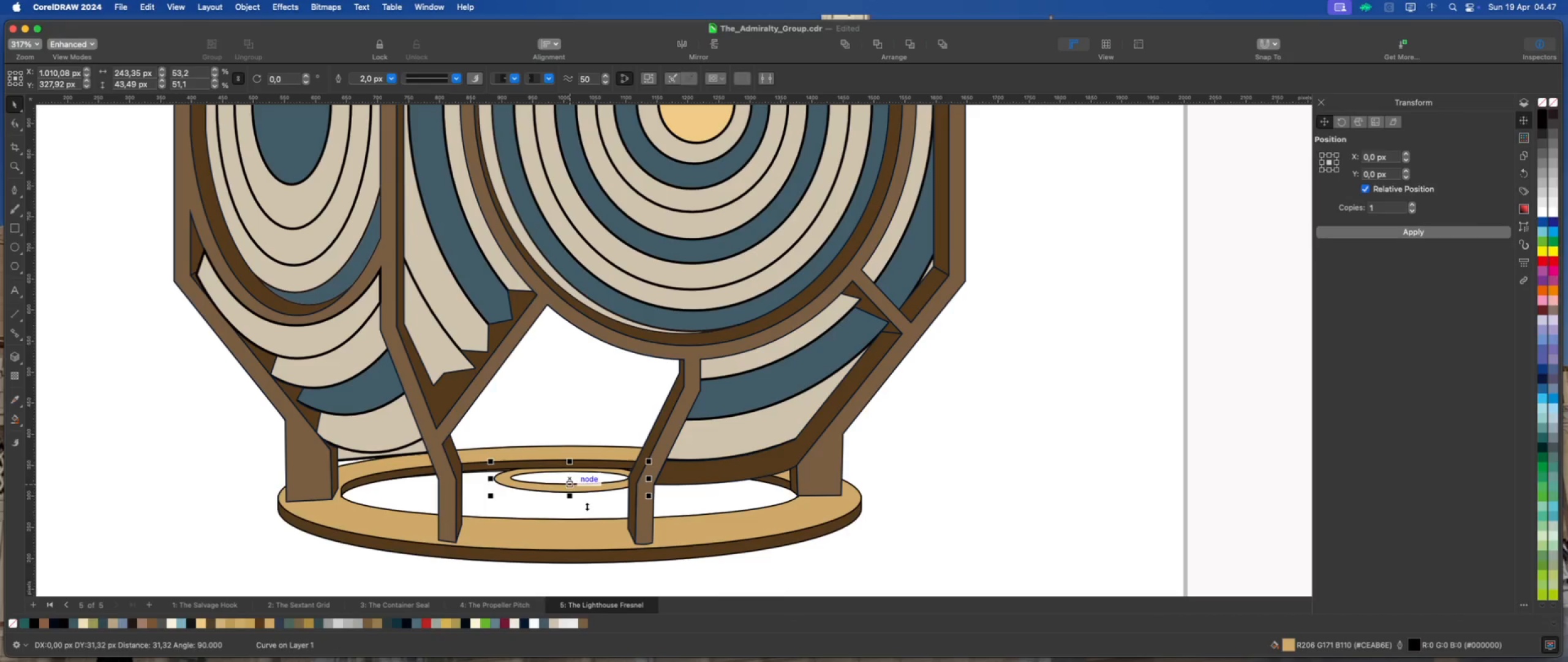 
hold_key(key=ShiftLeft, duration=1.69)
 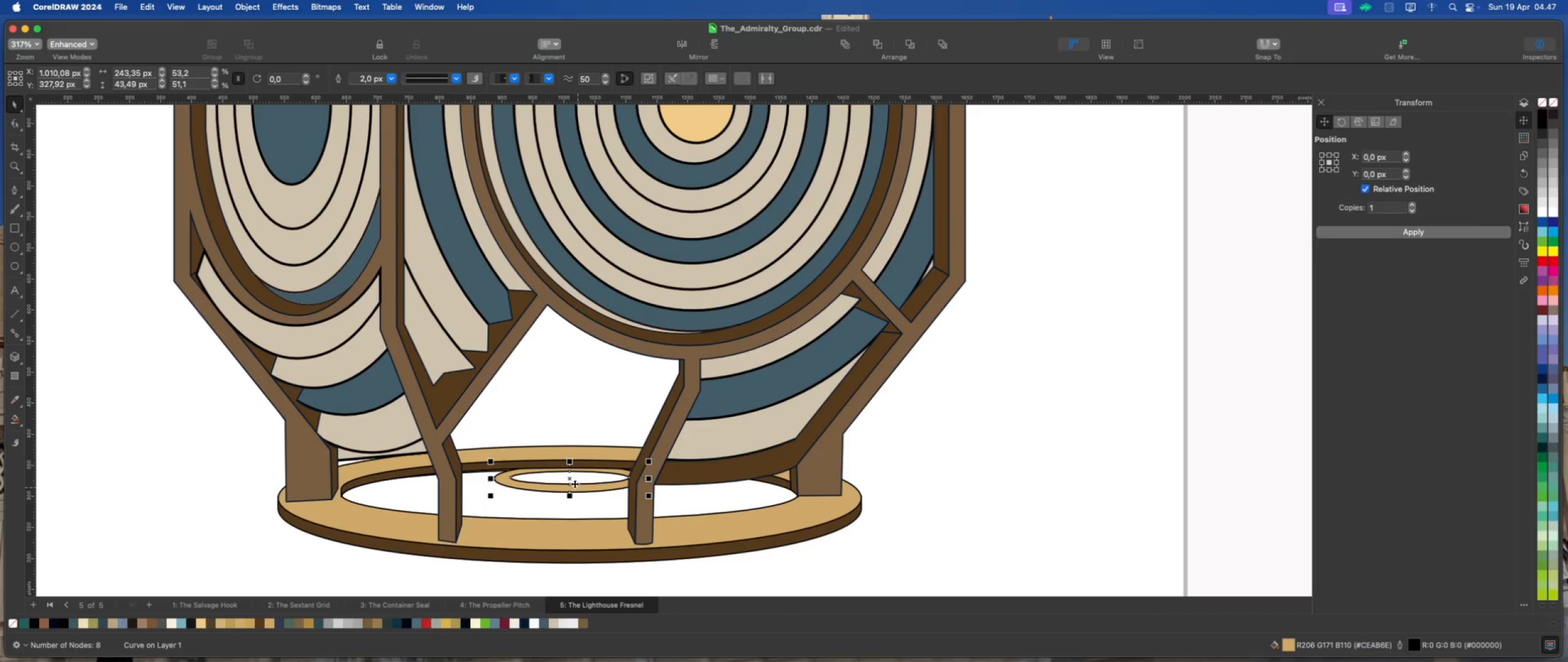 
right_click([570, 478])
 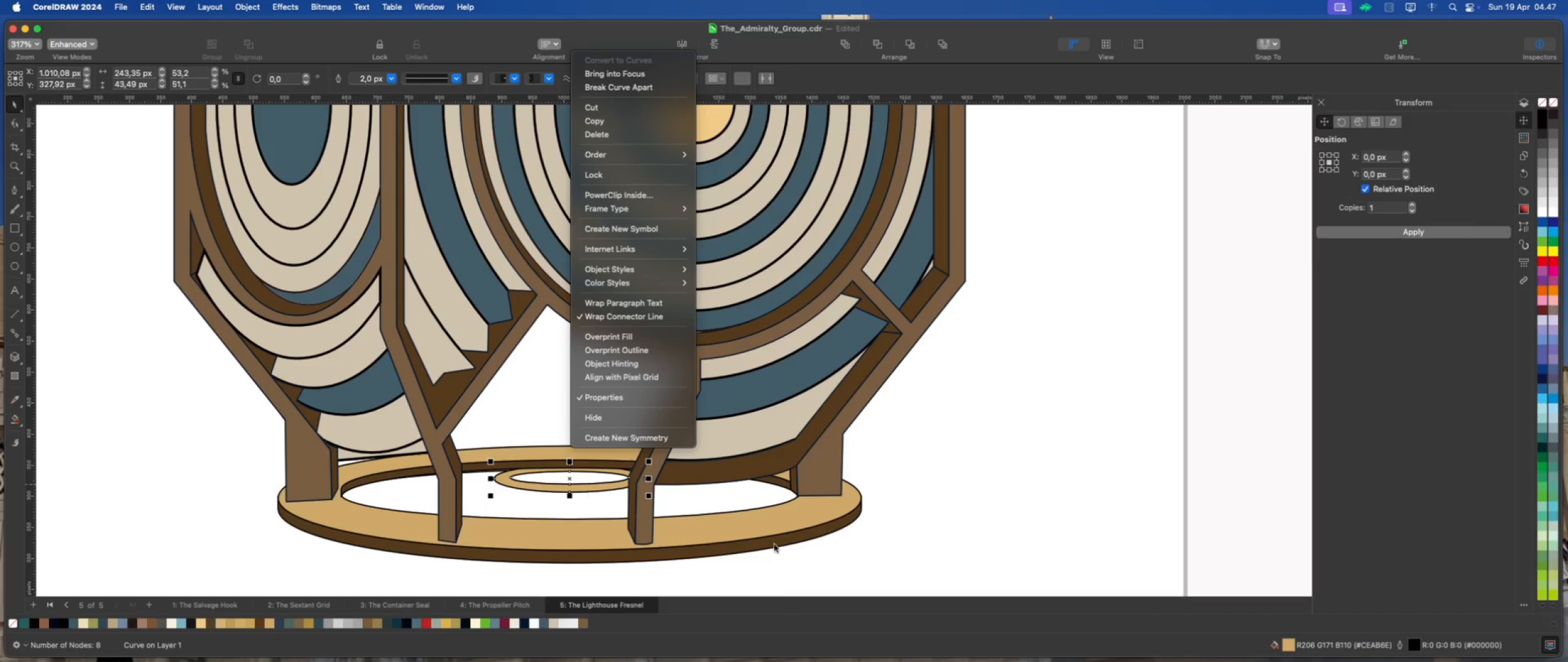 
left_click([927, 560])
 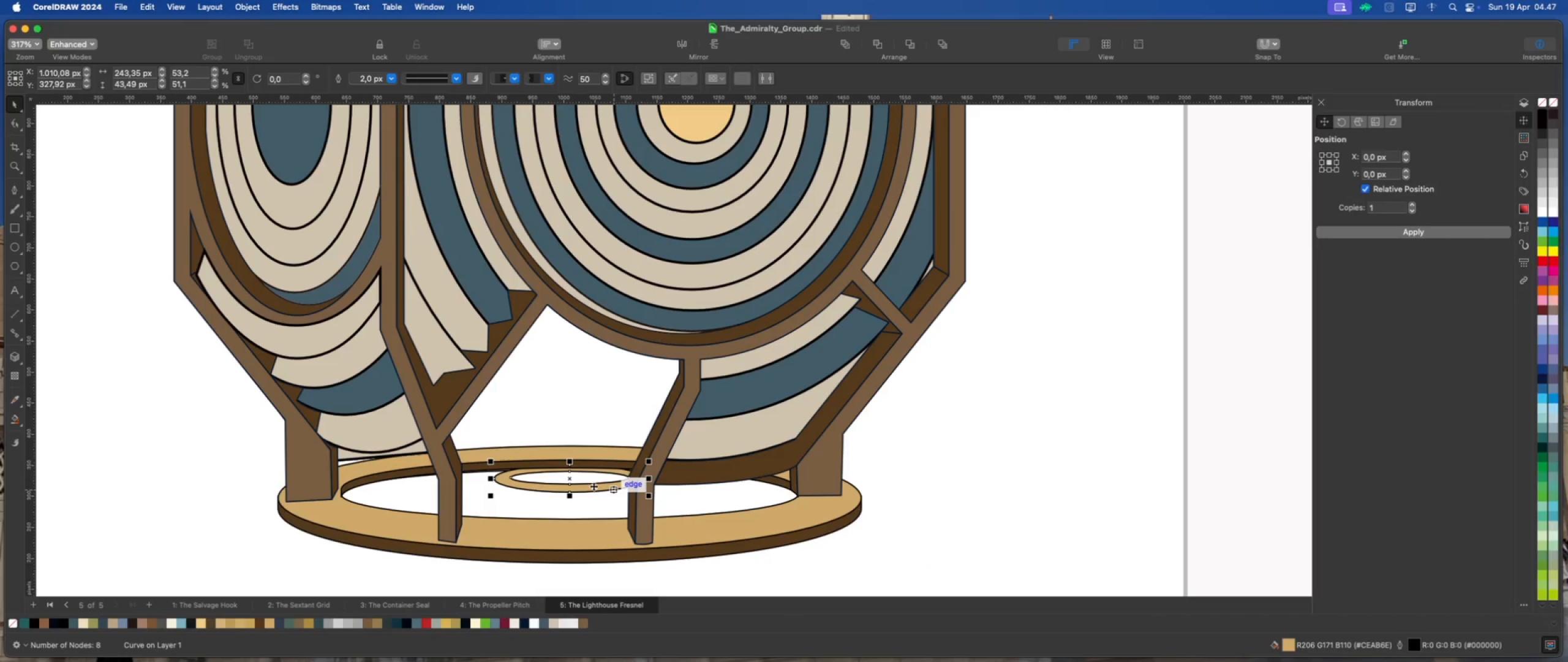 
left_click_drag(start_coordinate=[593, 486], to_coordinate=[591, 496])
 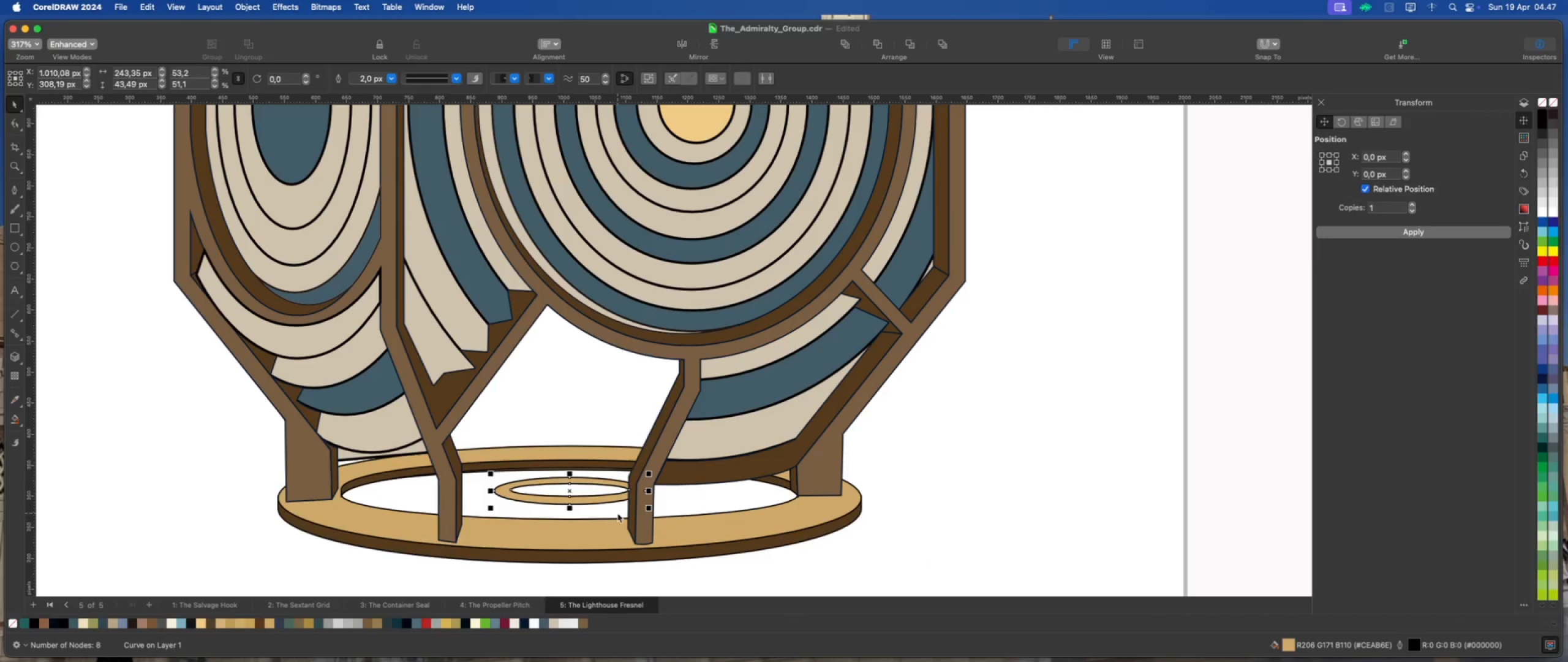 
hold_key(key=ShiftLeft, duration=1.52)
 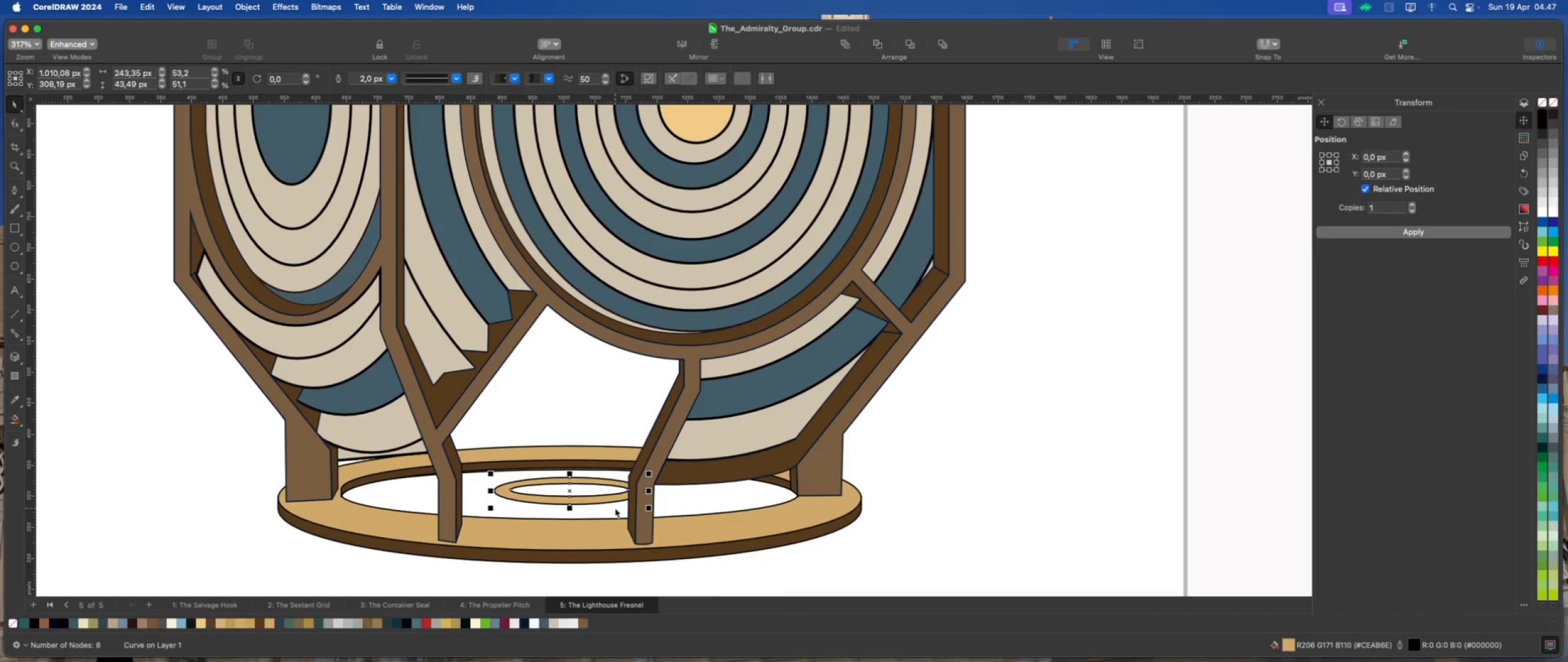 
right_click([601, 483])
 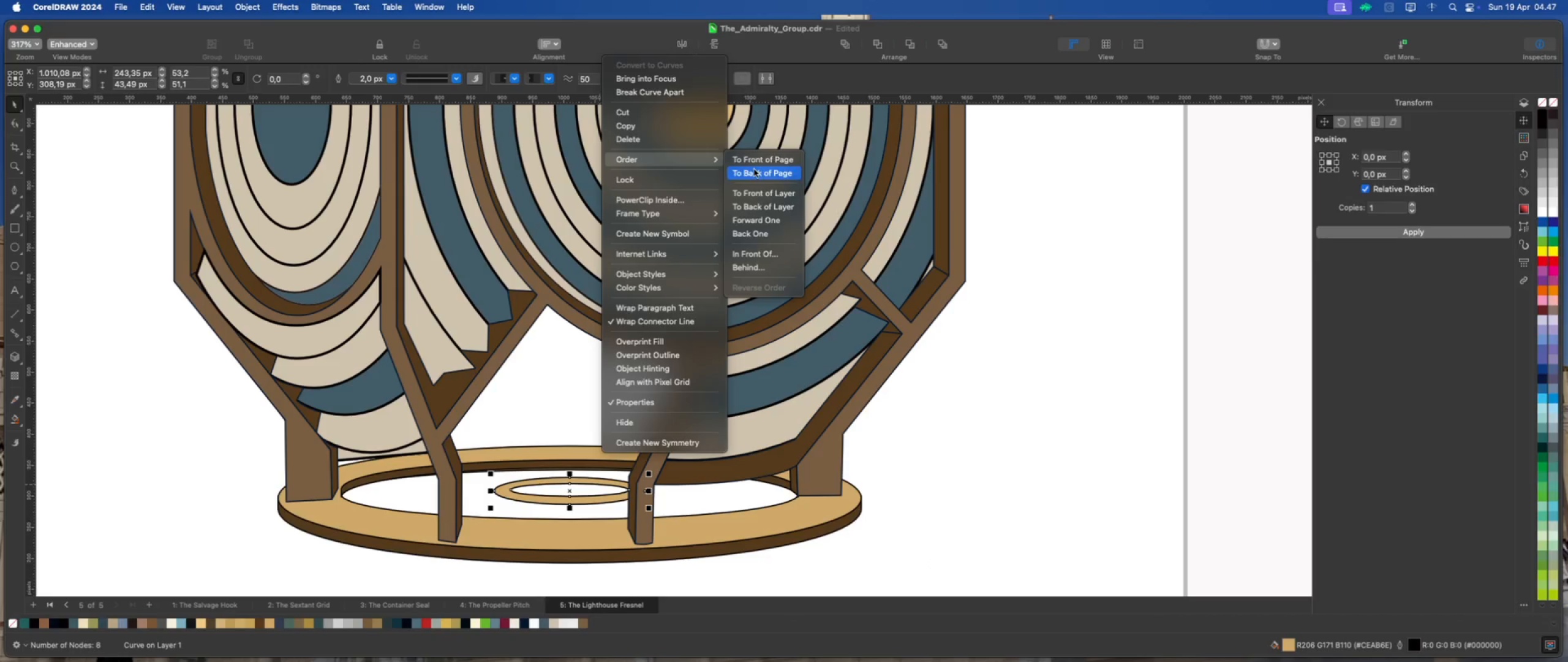 
left_click([777, 251])
 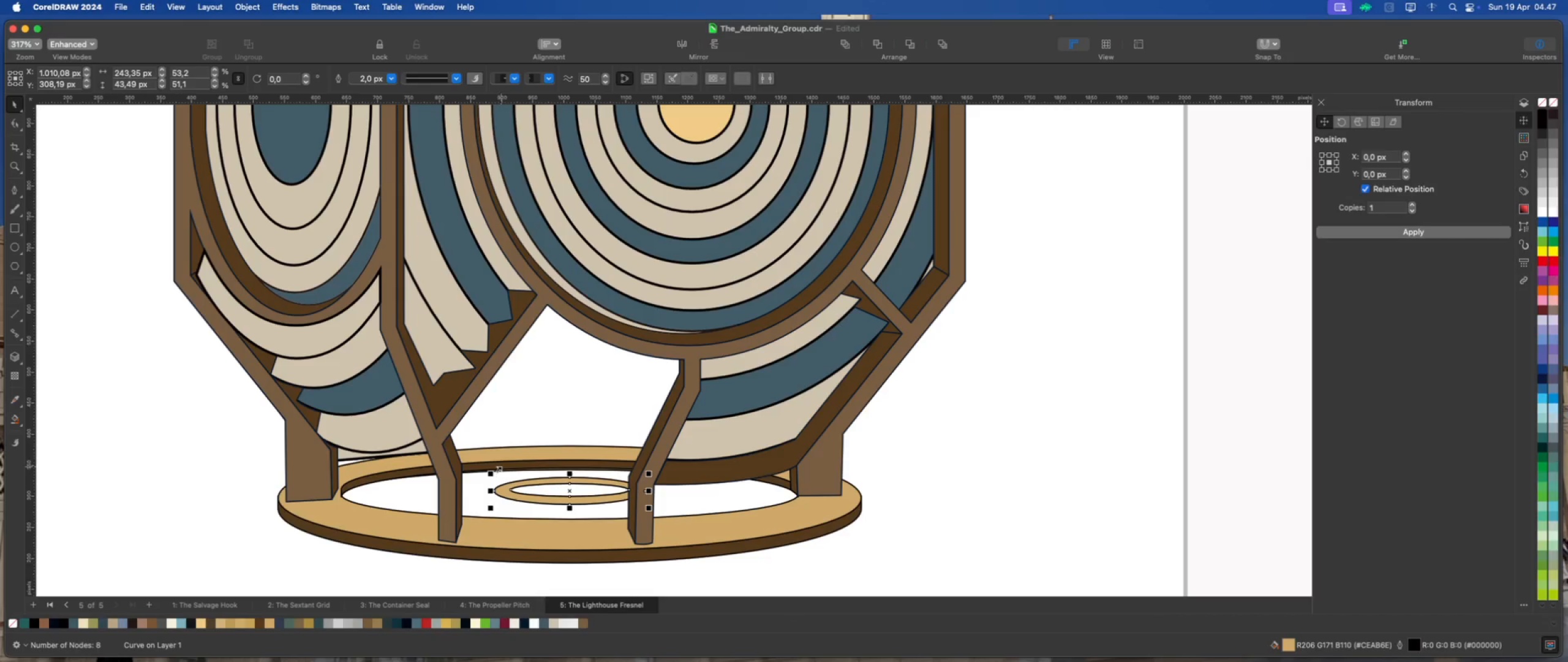 
left_click([502, 465])
 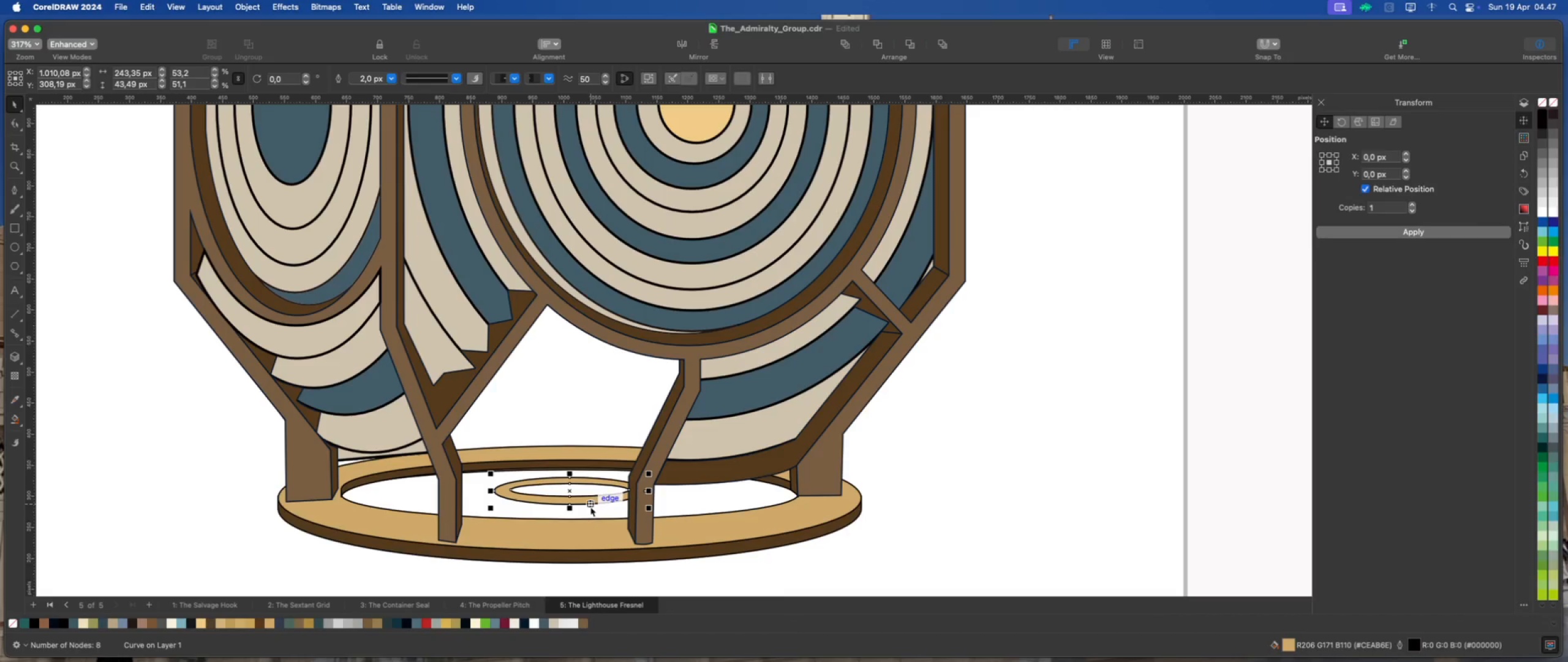 
right_click([588, 498])
 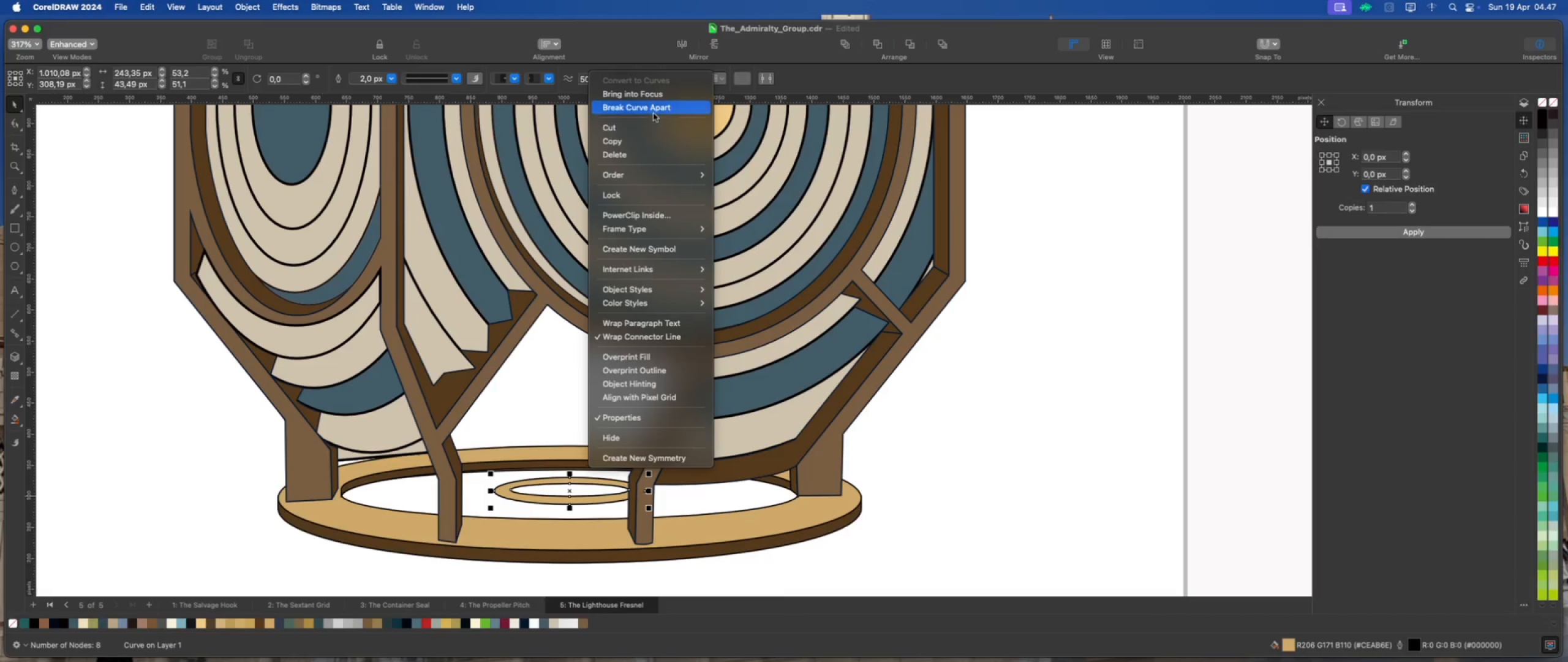 
left_click([654, 113])
 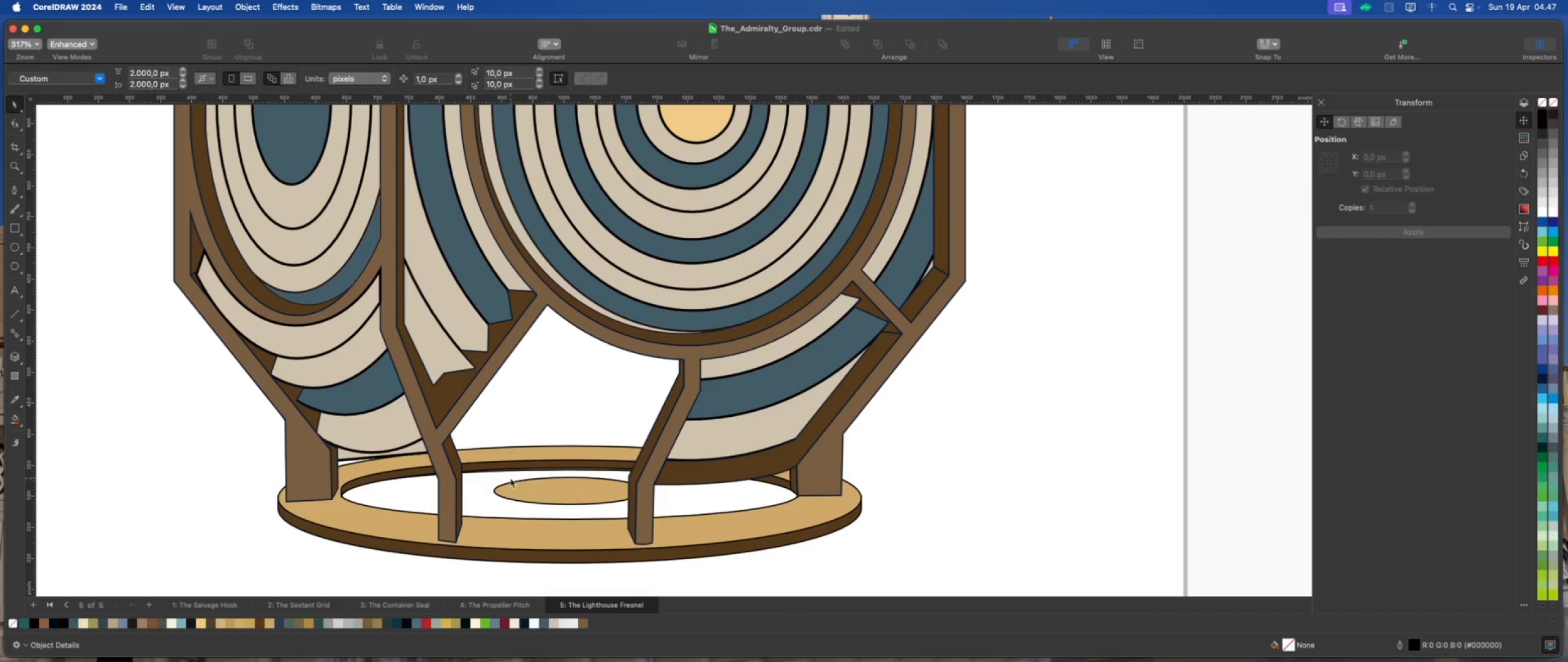 
left_click_drag(start_coordinate=[502, 474], to_coordinate=[628, 521])
 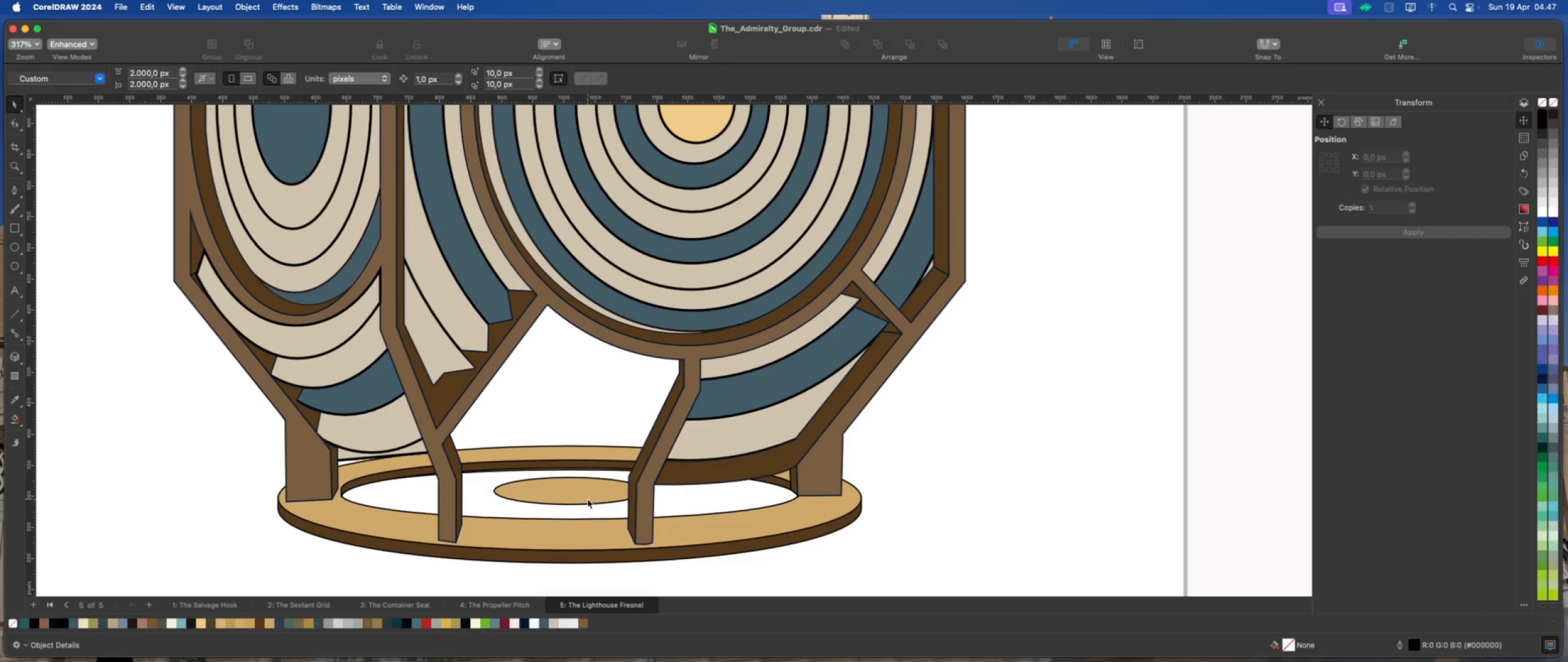 
left_click([587, 498])
 